 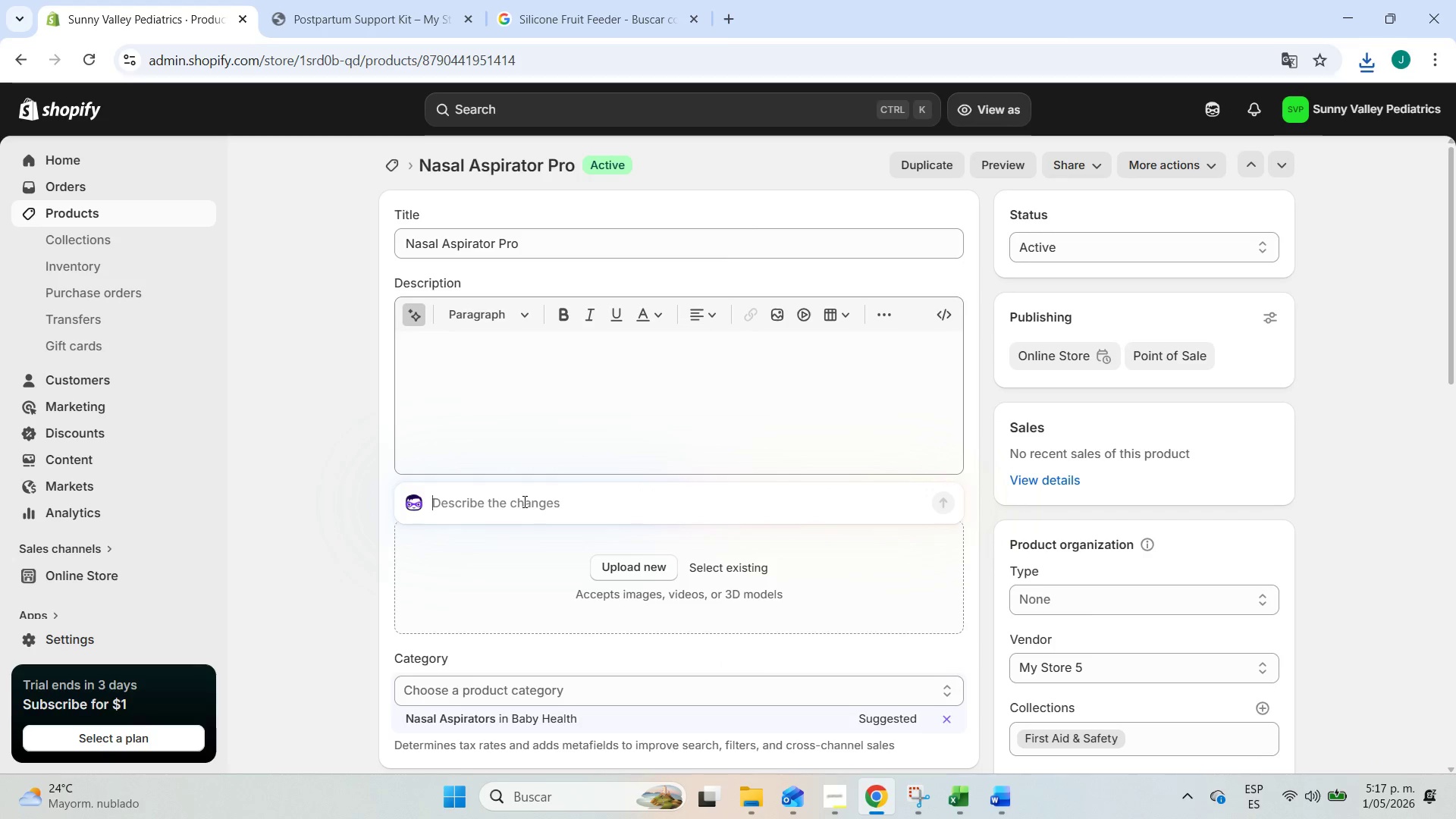 
key(Control+ControlLeft)
 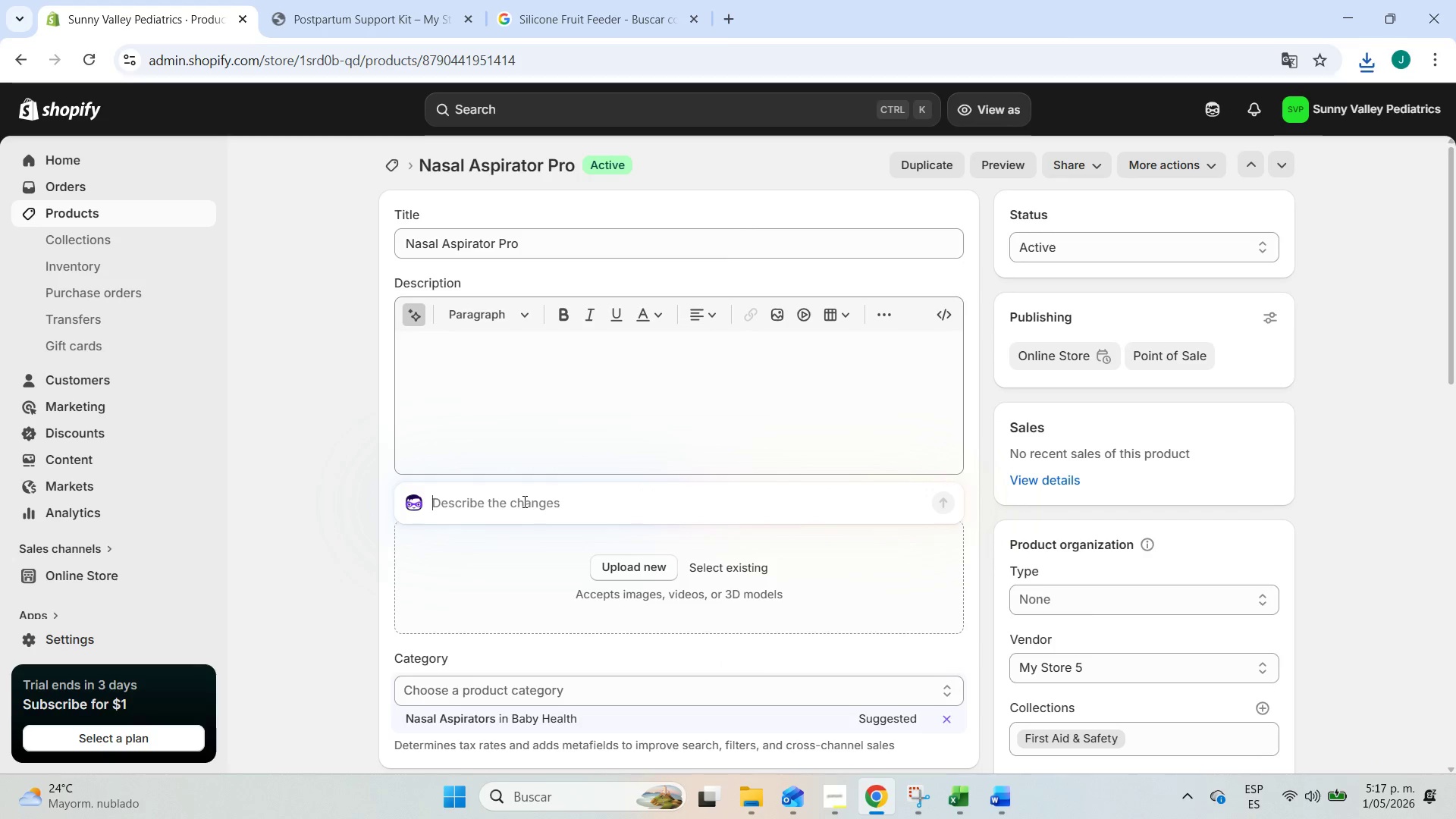 
key(Control+V)
 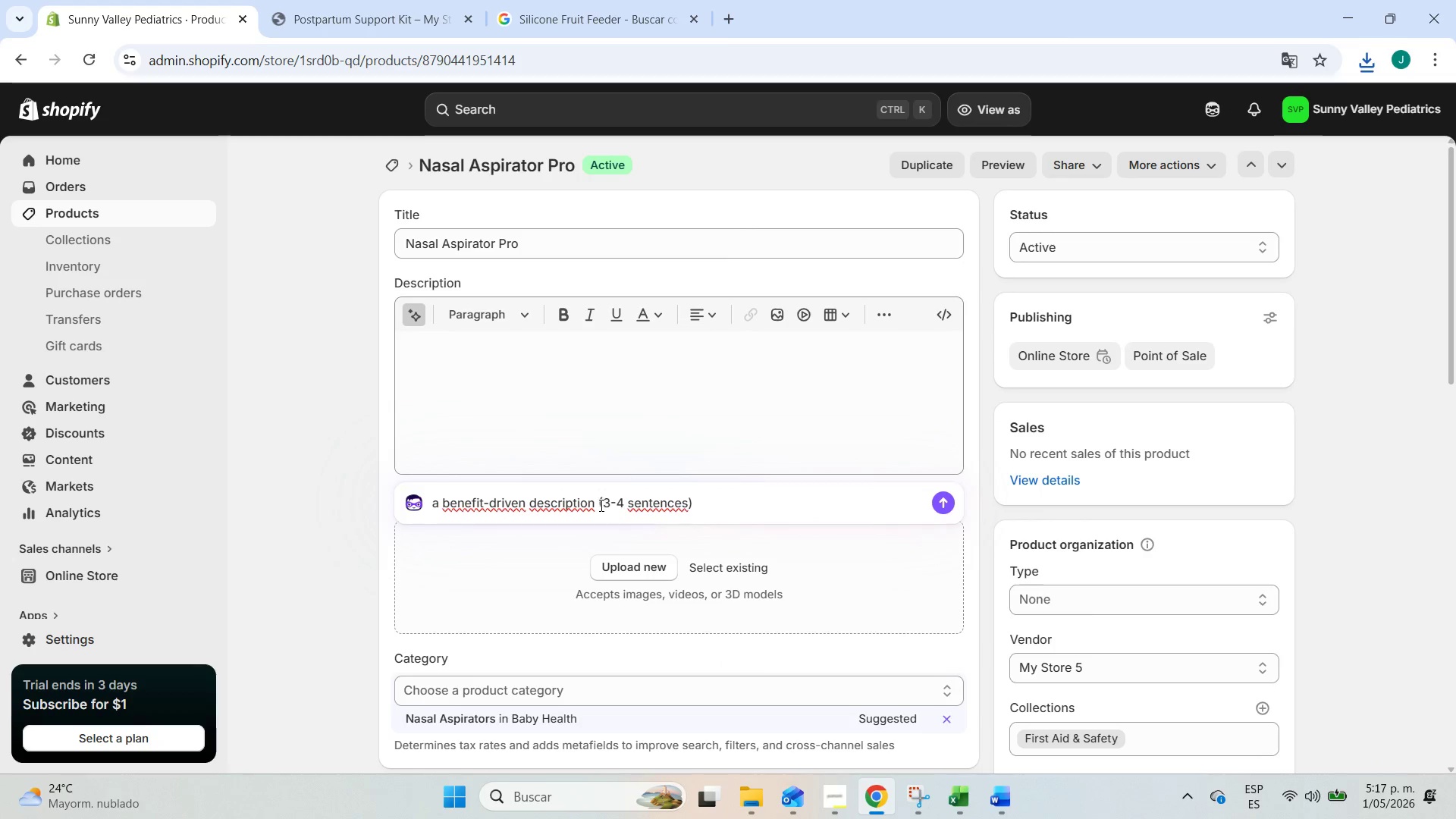 
left_click_drag(start_coordinate=[596, 503], to_coordinate=[531, 505])
 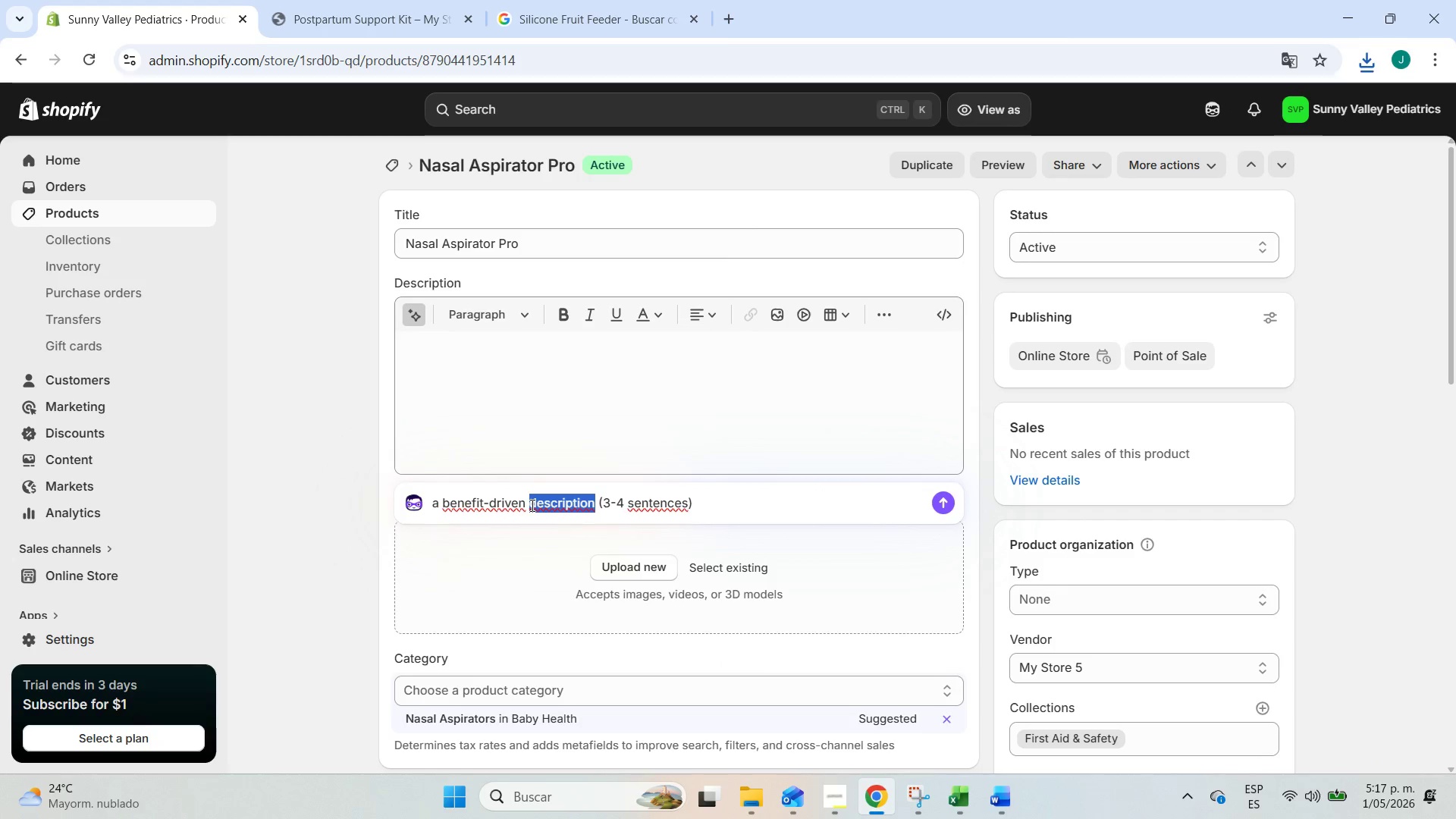 
key(Backspace)
 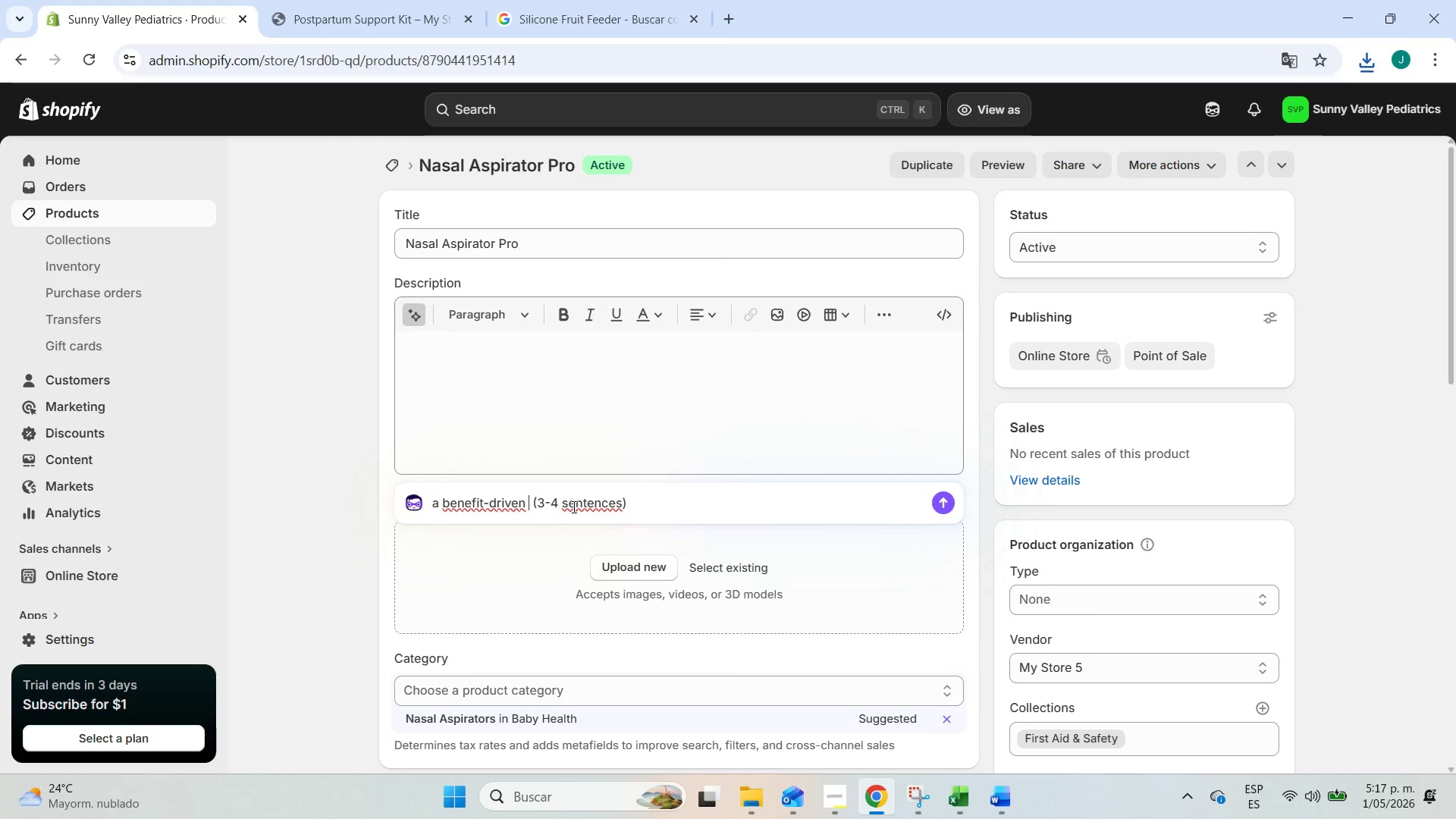 
key(Enter)
 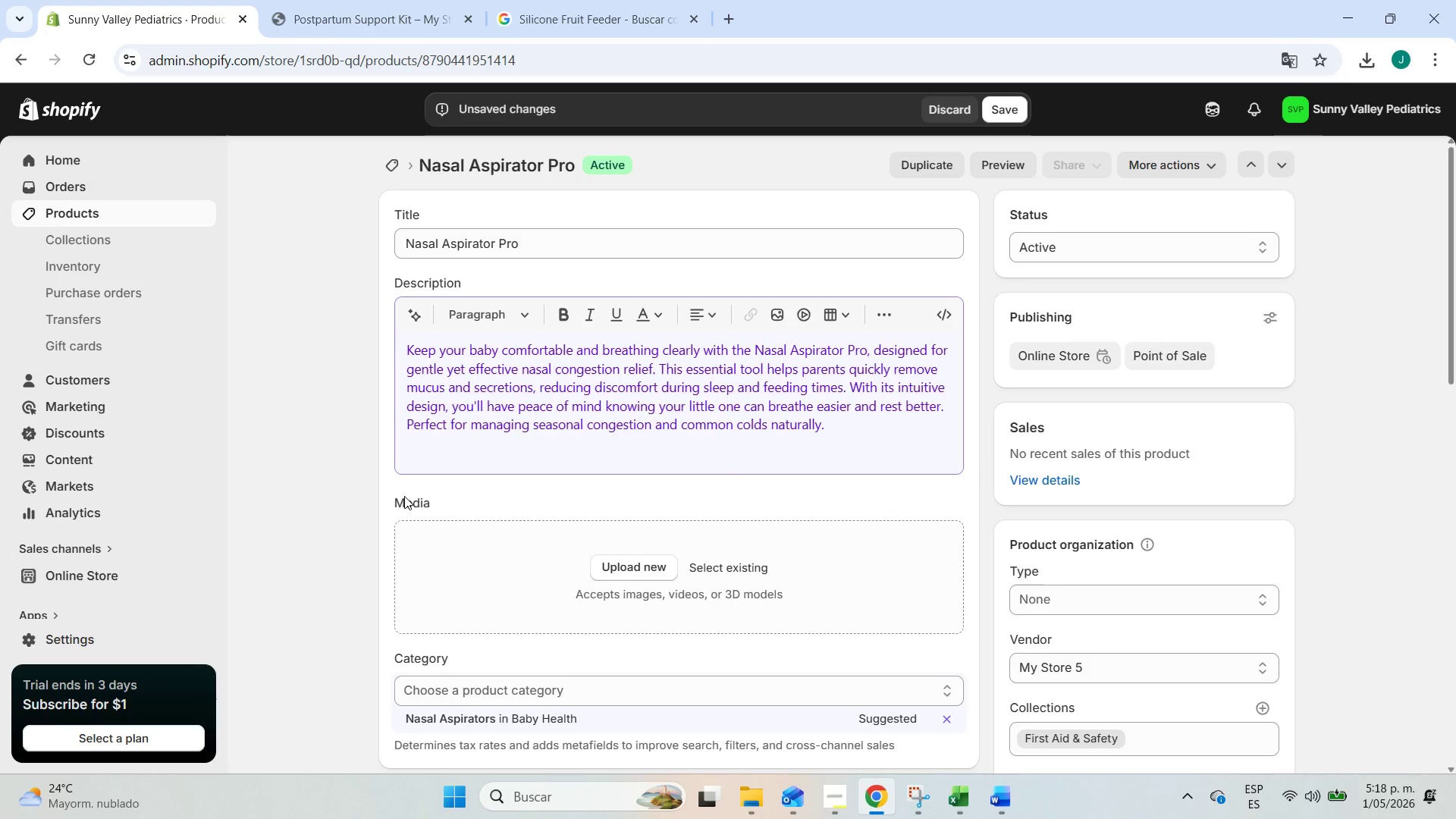 
scroll: coordinate [384, 517], scroll_direction: down, amount: 1.0
 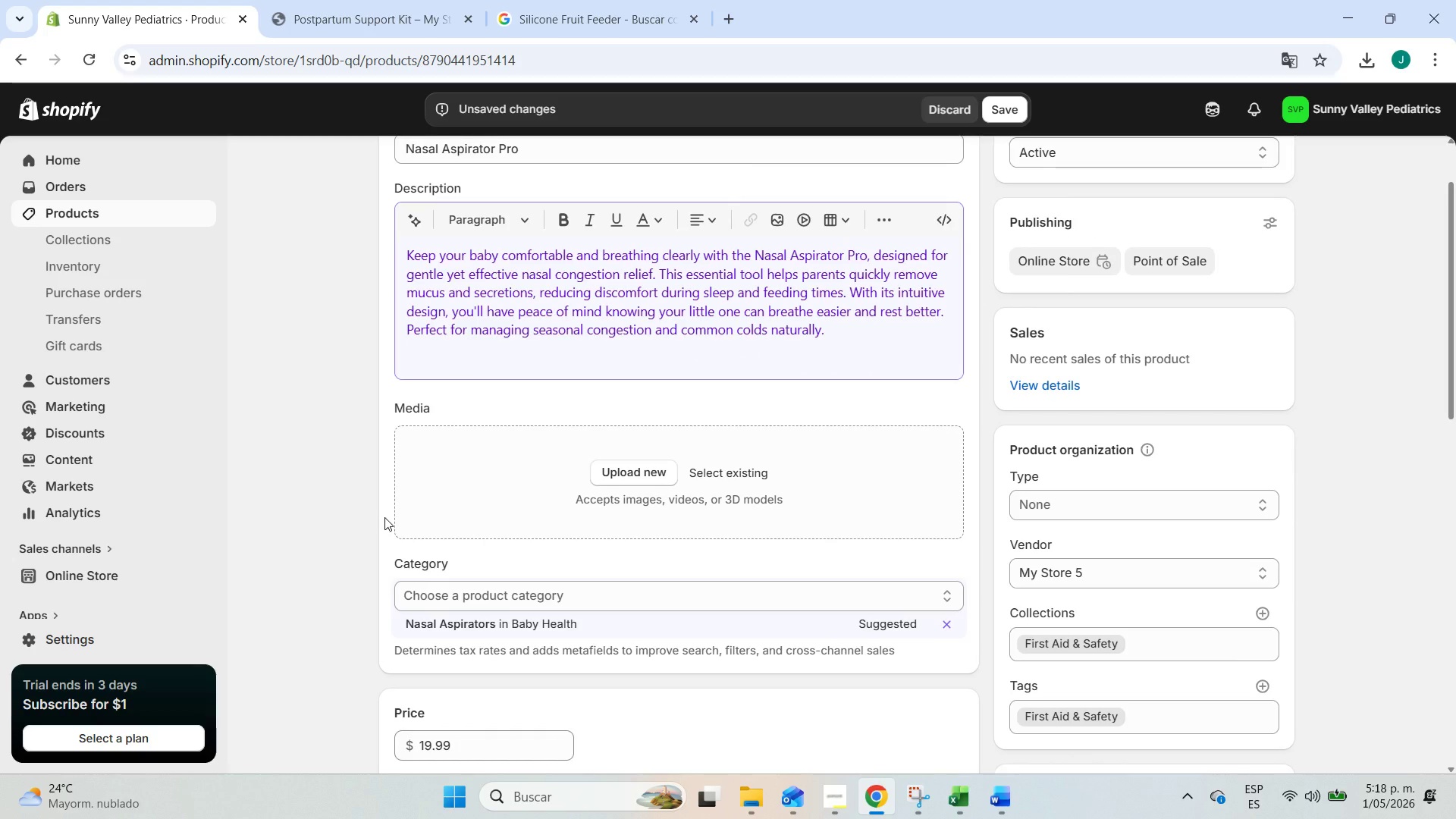 
scroll: coordinate [384, 517], scroll_direction: up, amount: 1.0
 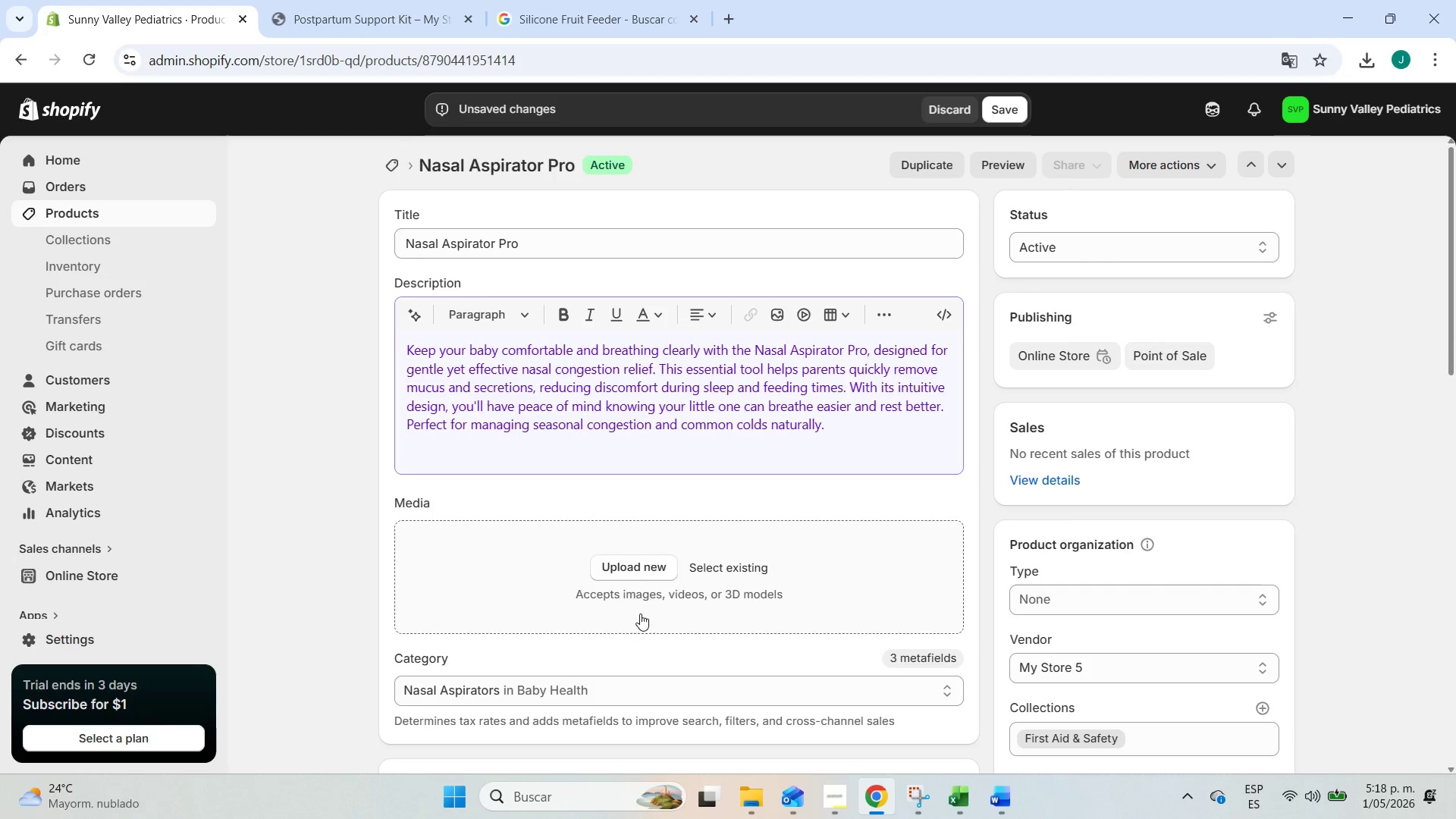 
left_click([642, 570])
 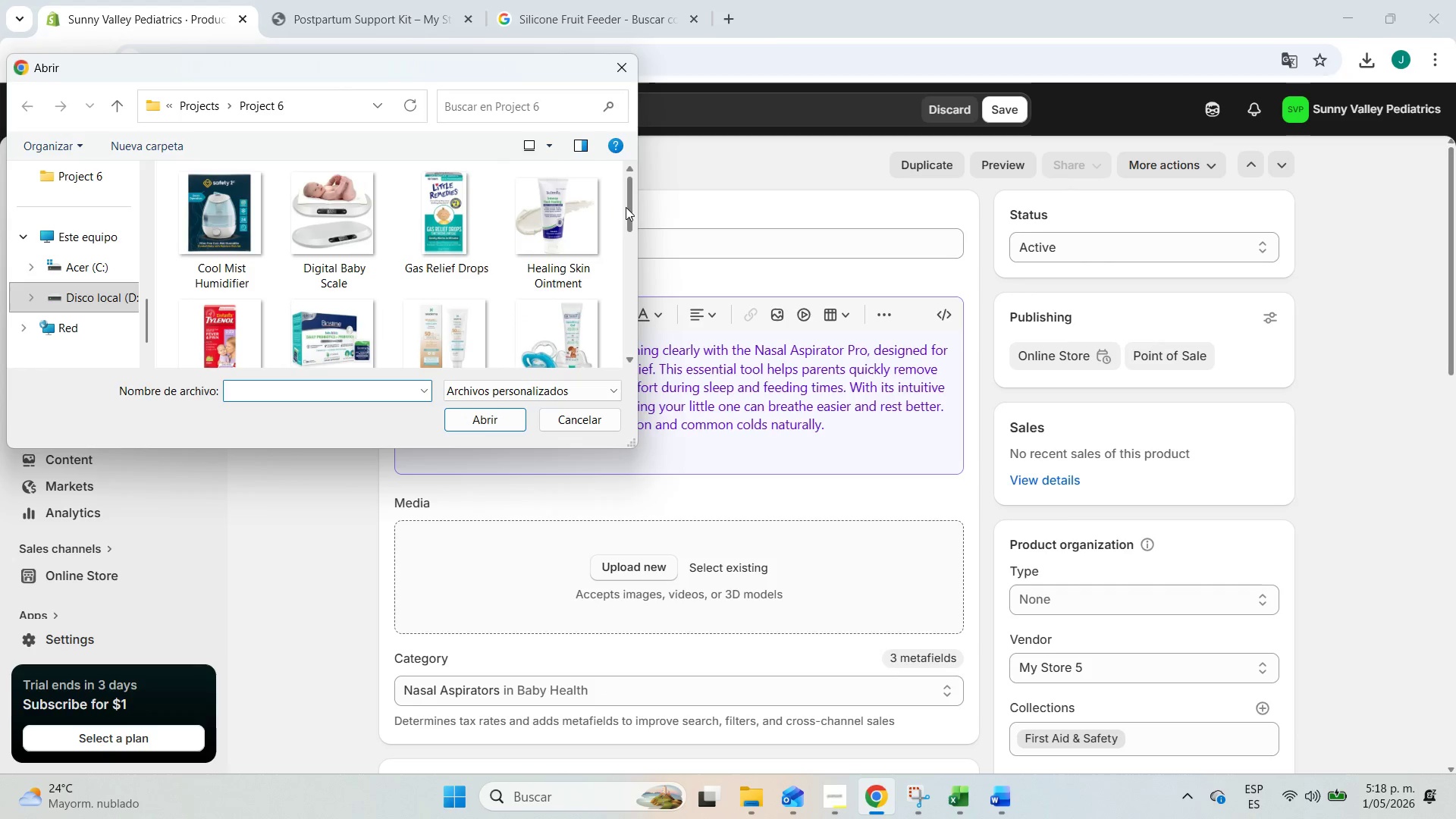 
left_click_drag(start_coordinate=[523, 73], to_coordinate=[599, 129])
 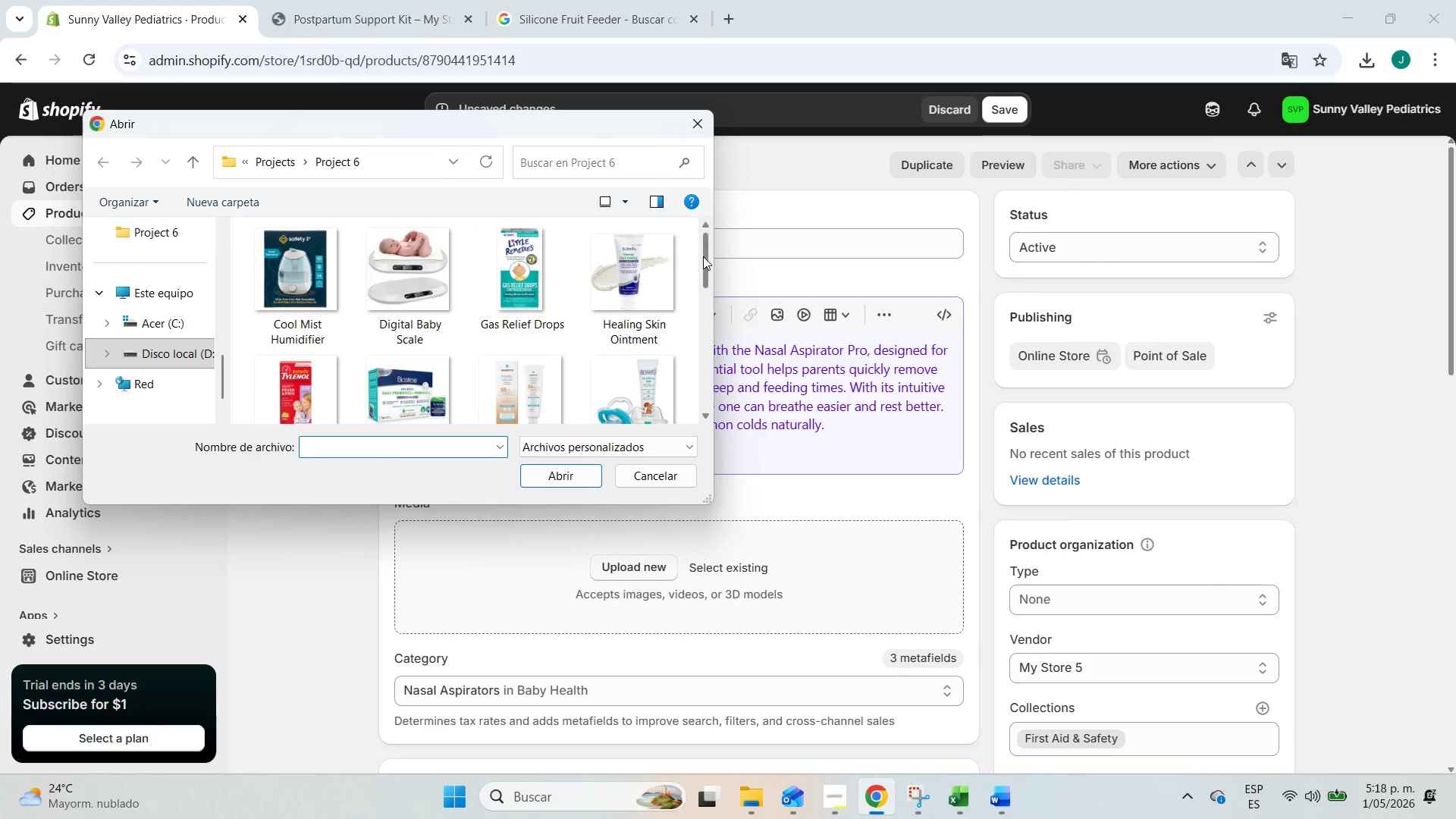 
left_click_drag(start_coordinate=[703, 256], to_coordinate=[700, 205])
 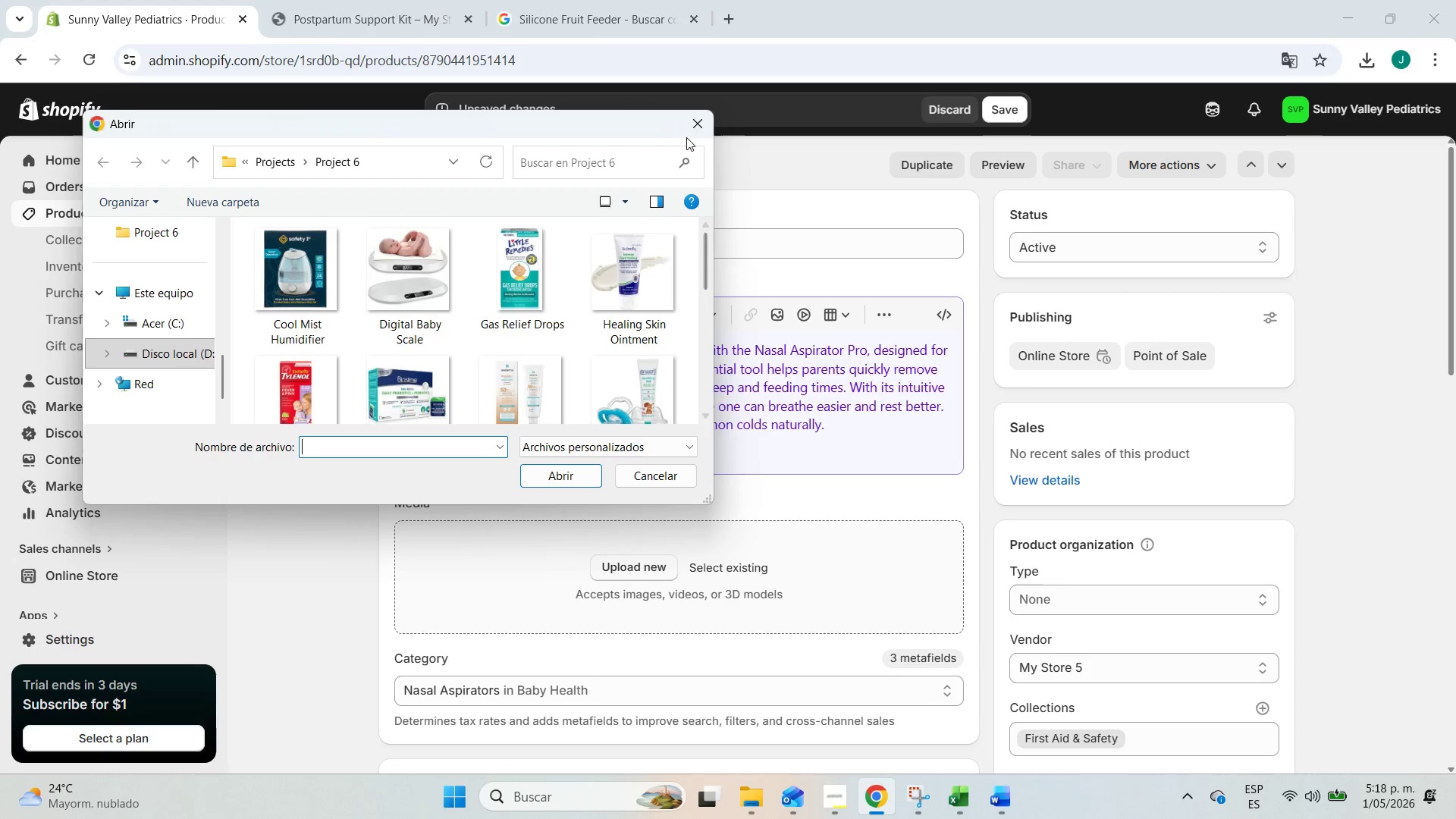 
left_click([687, 130])
 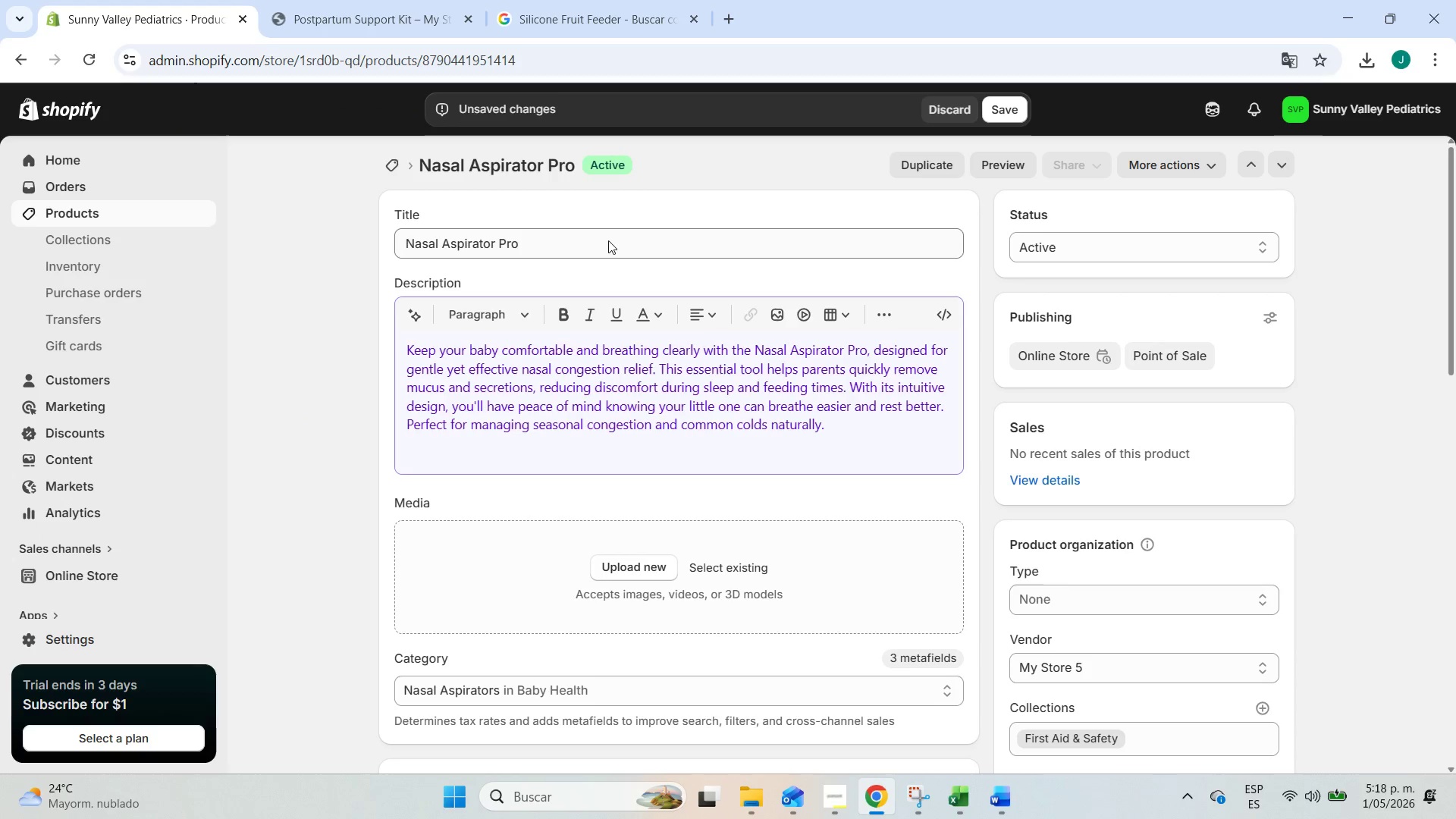 
left_click_drag(start_coordinate=[603, 240], to_coordinate=[384, 240])
 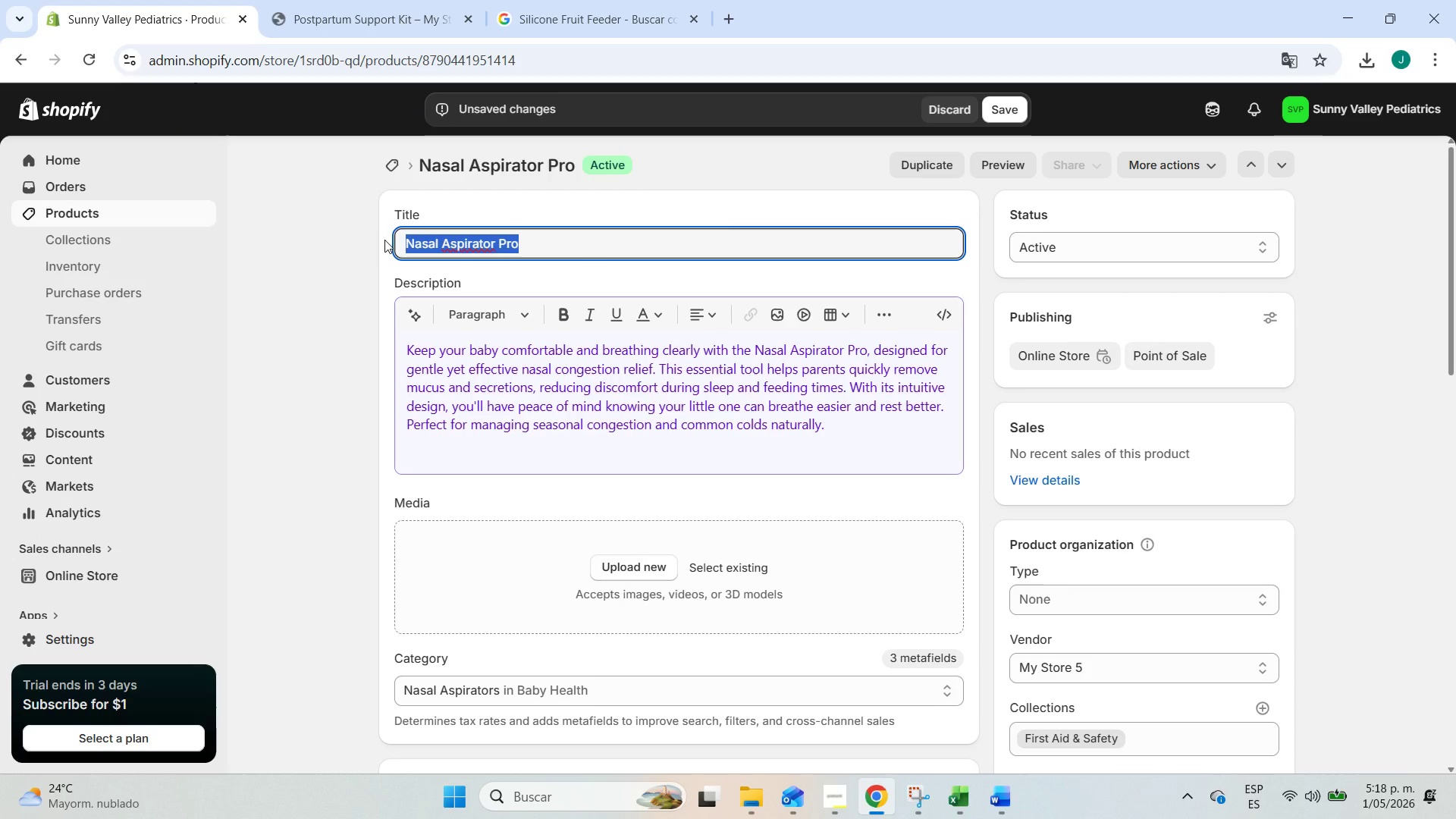 
key(Control+C)
 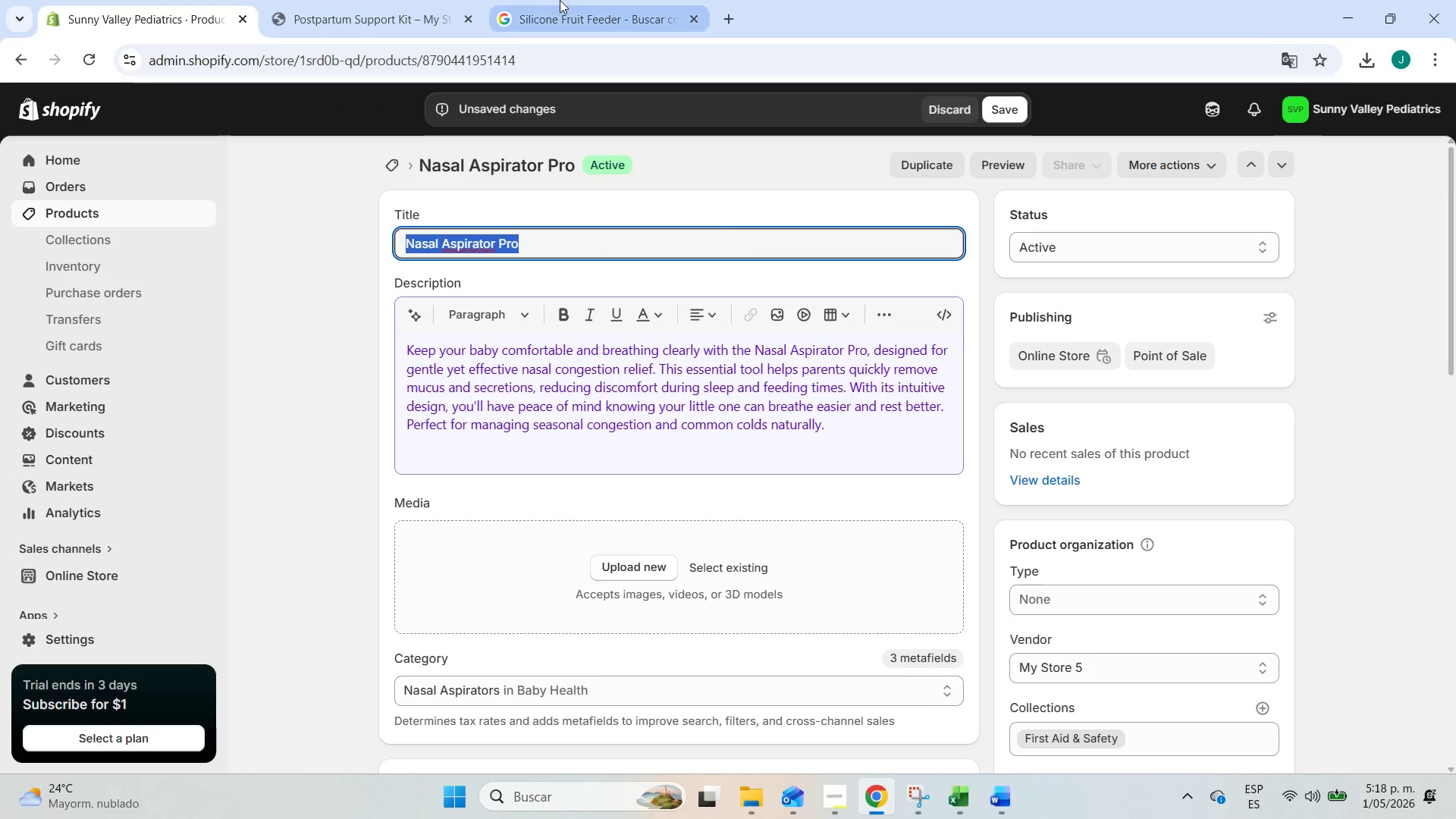 
left_click([560, 0])
 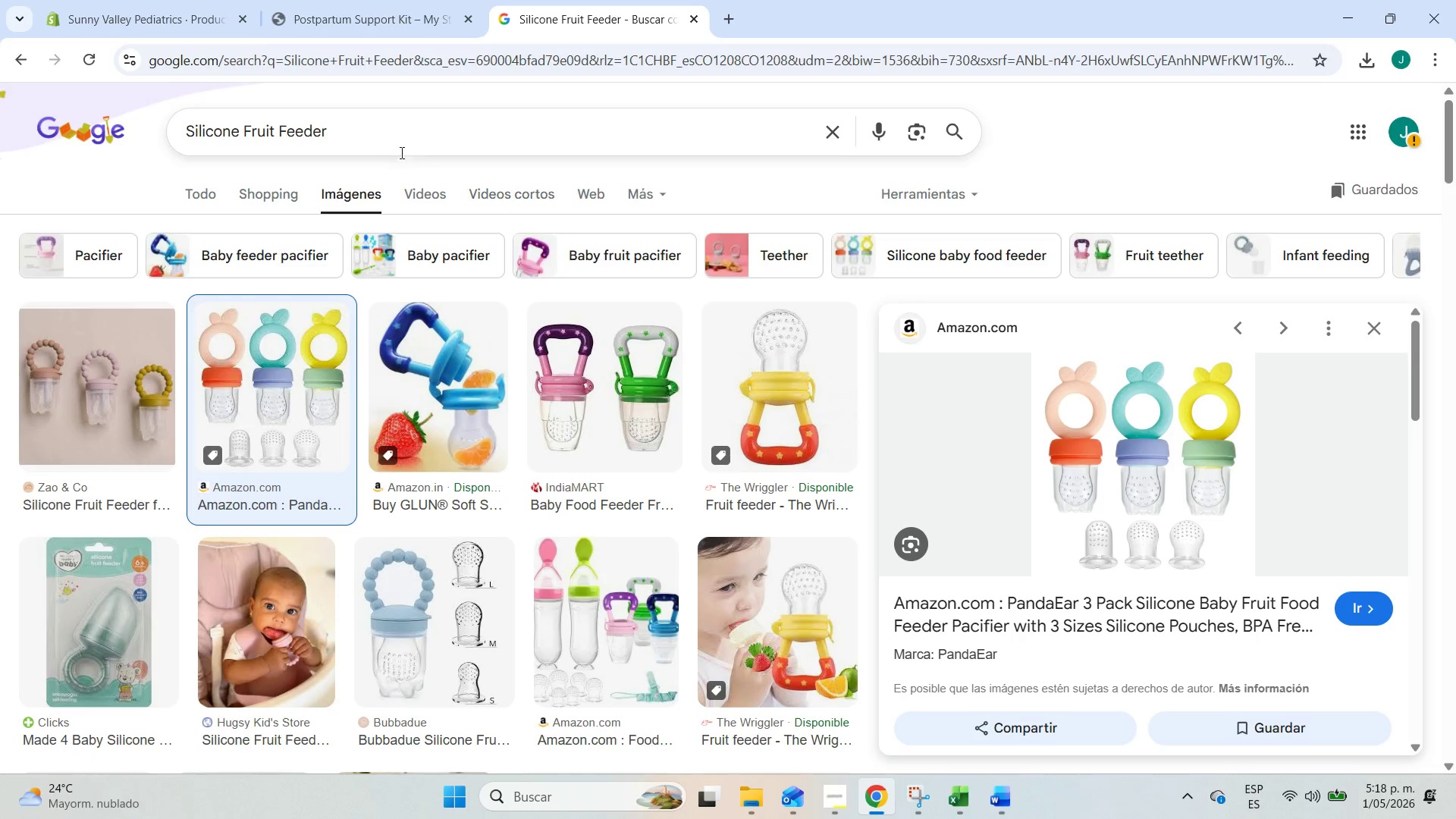 
left_click_drag(start_coordinate=[371, 136], to_coordinate=[0, 124])
 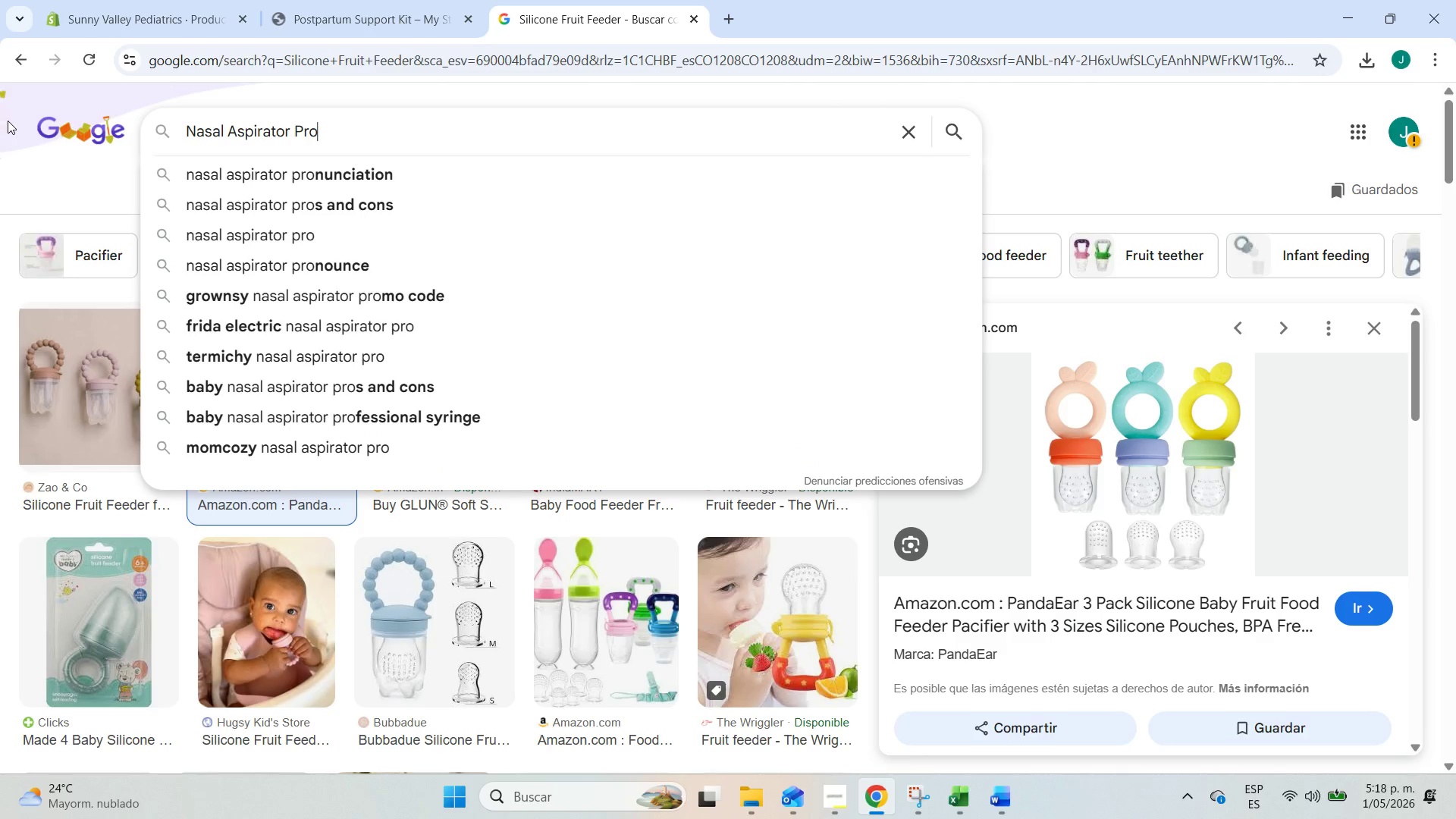 
key(Control+ControlLeft)
 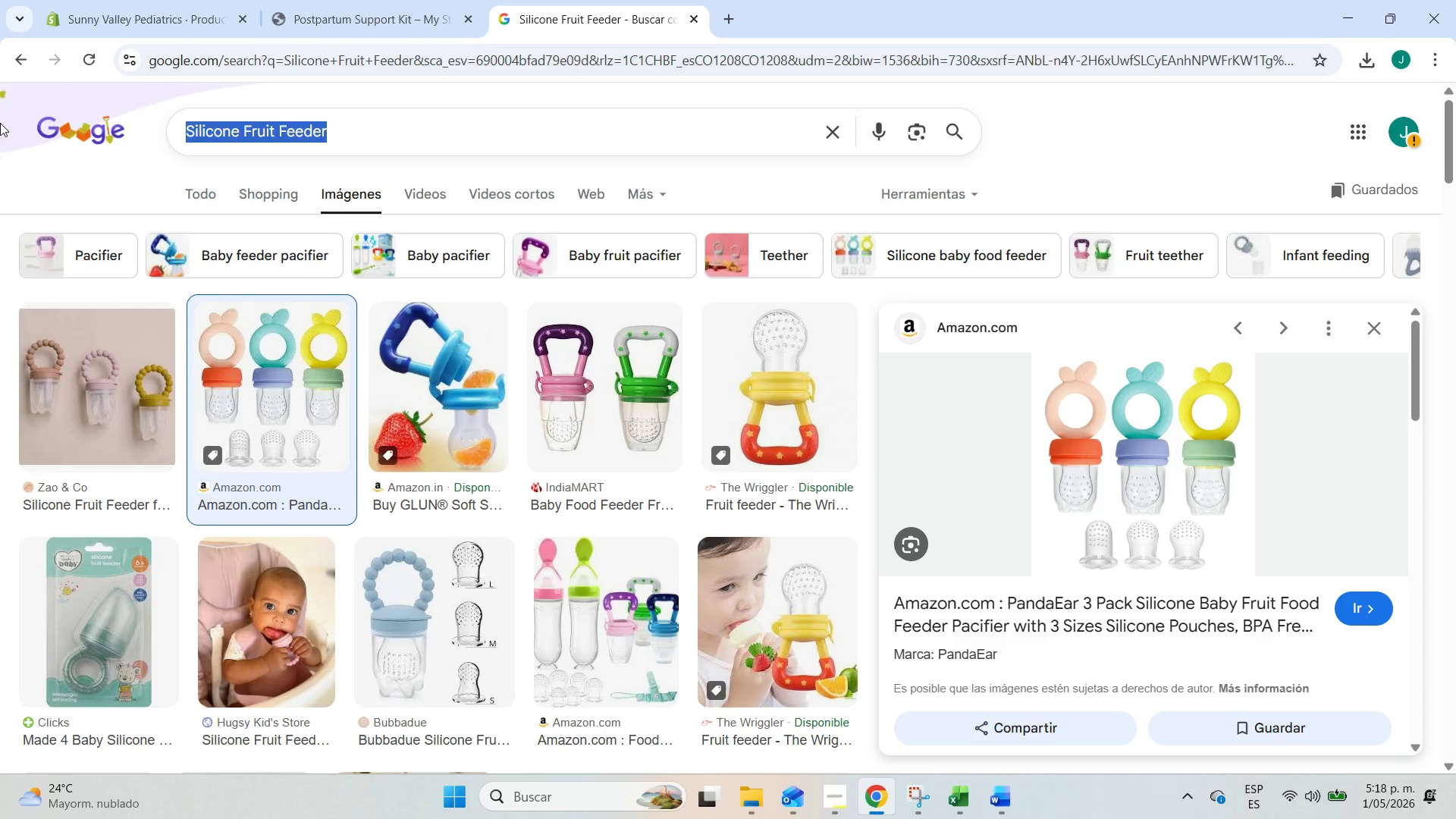 
key(Control+V)
 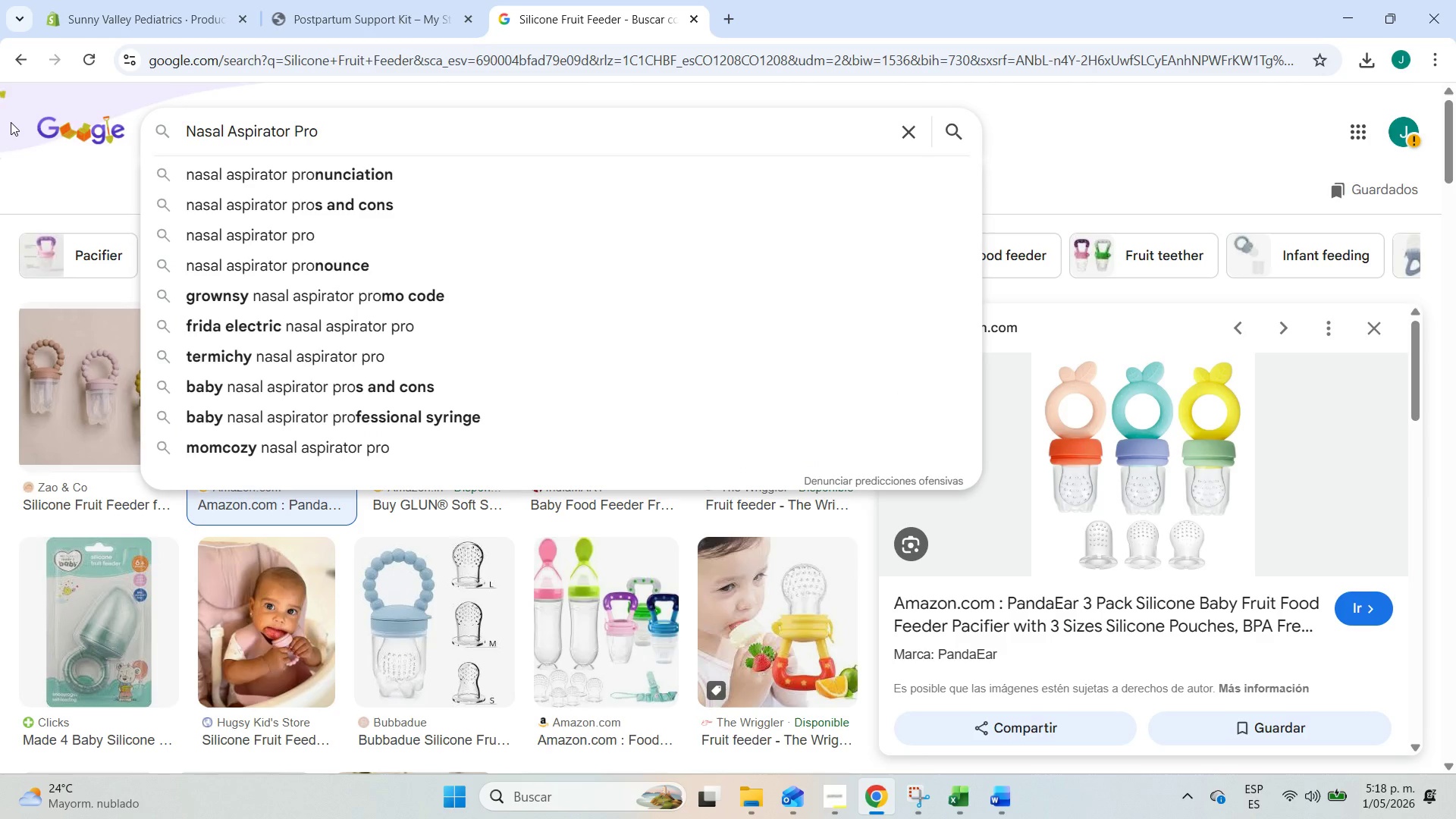 
key(Enter)
 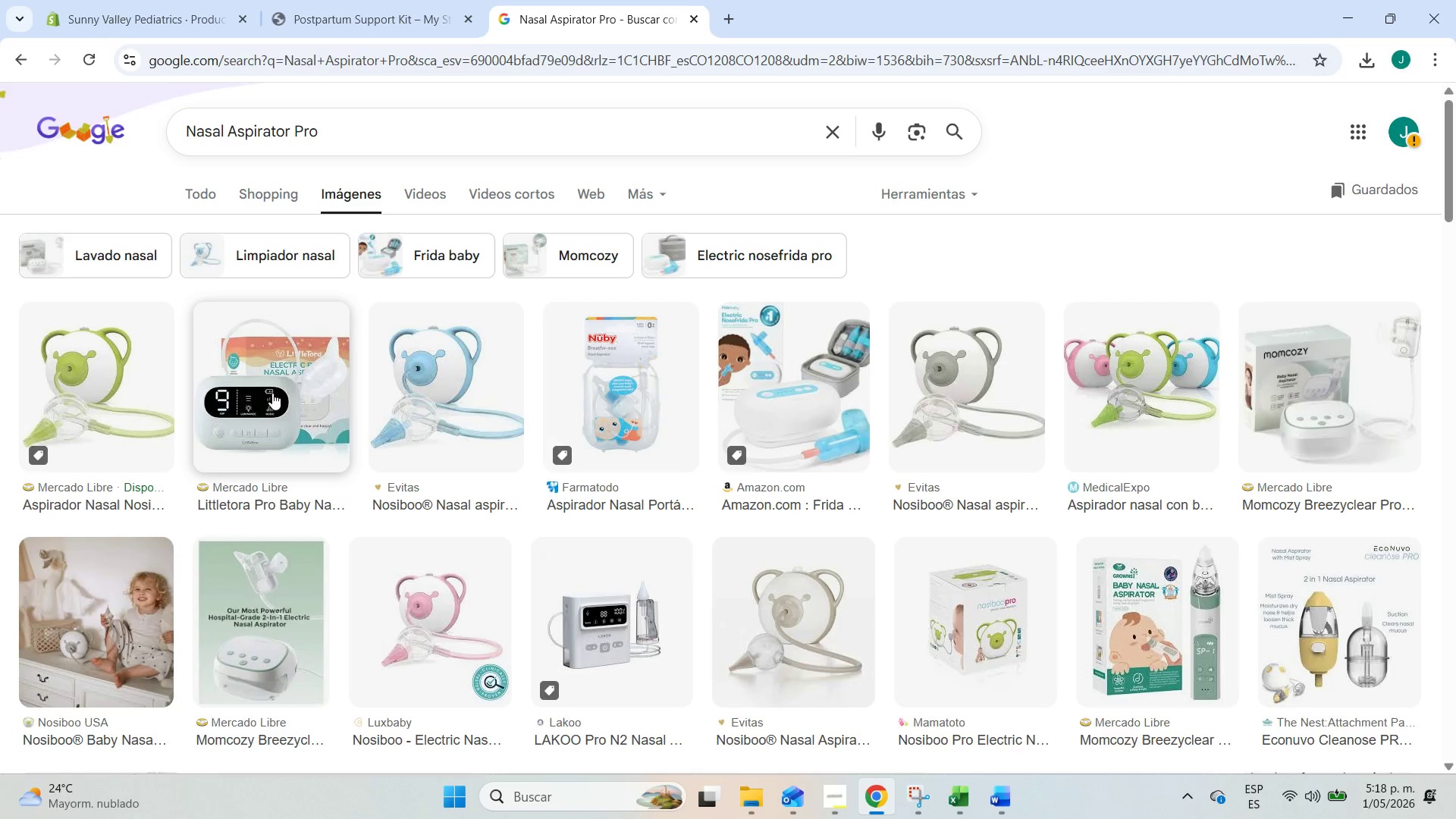 
left_click([416, 369])
 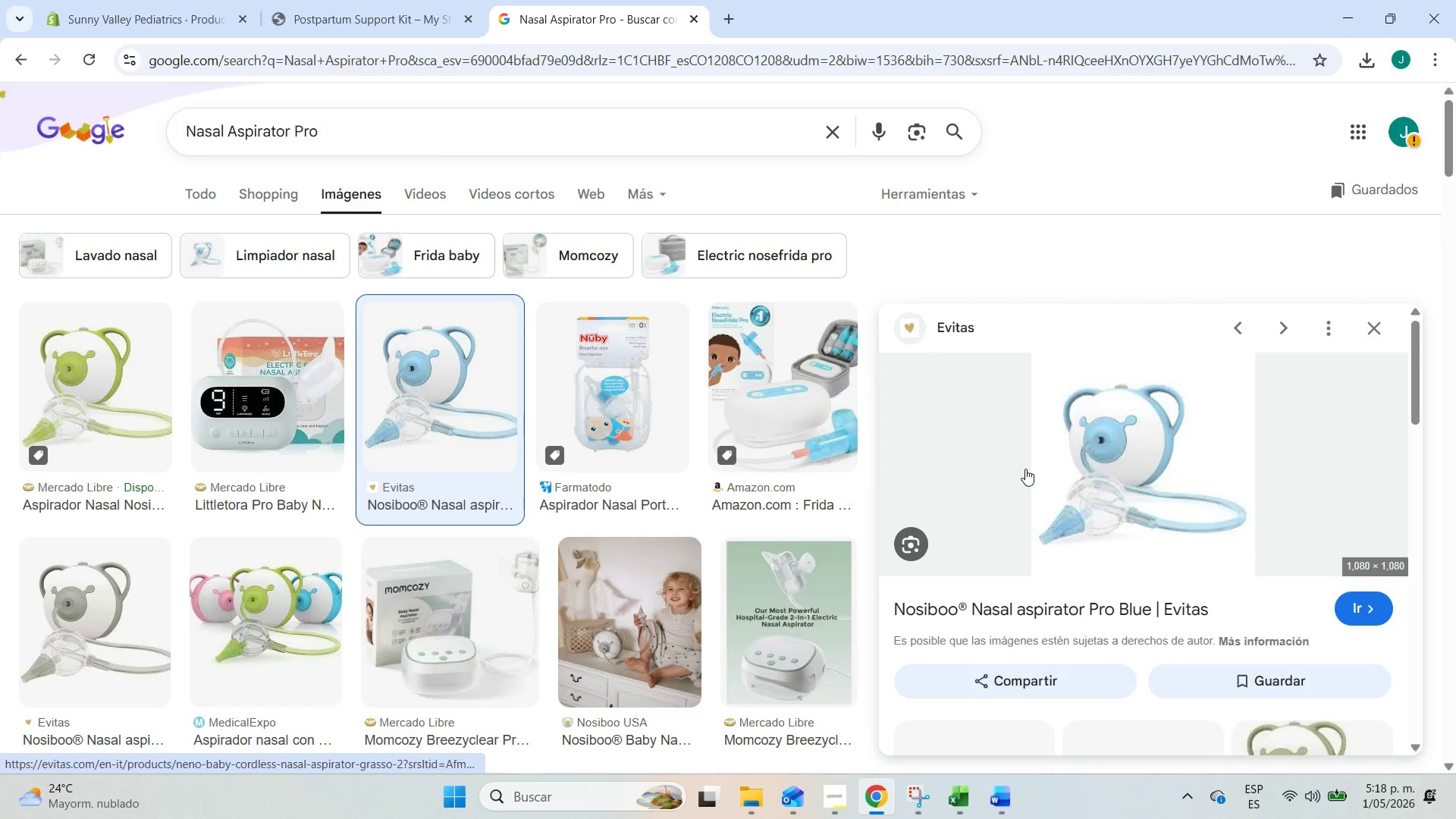 
right_click([1025, 469])
 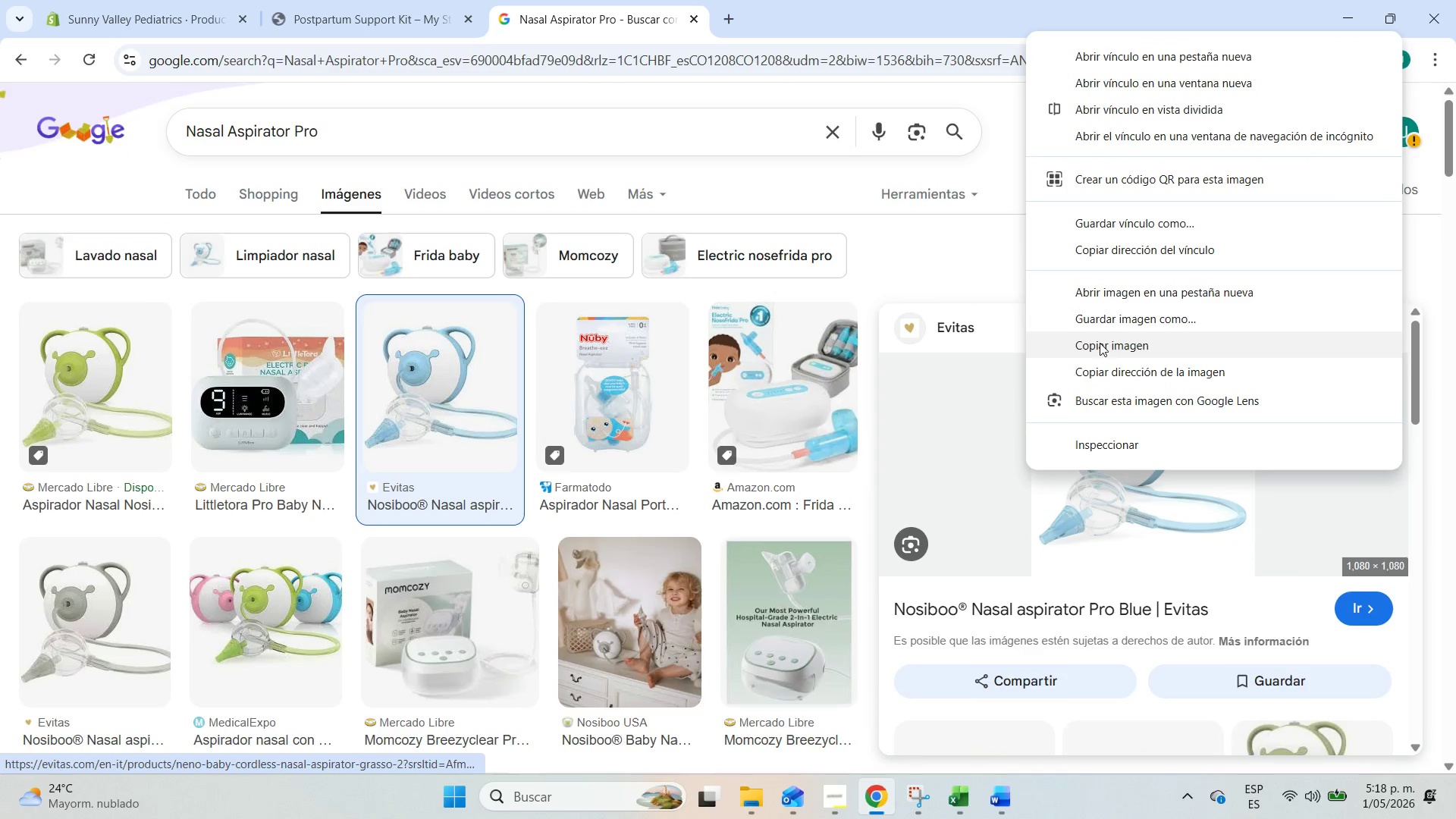 
left_click([1106, 325])
 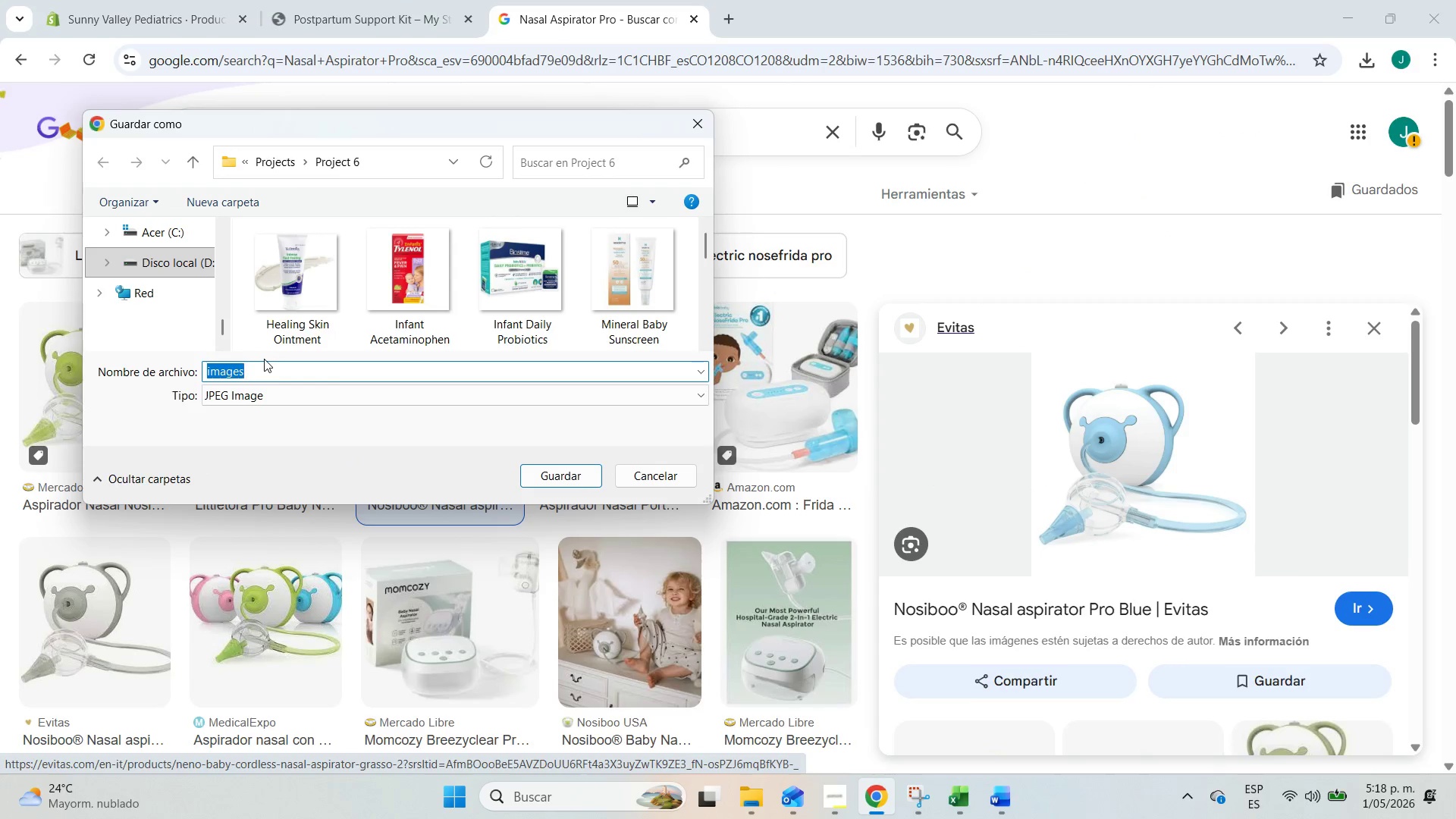 
double_click([261, 375])
 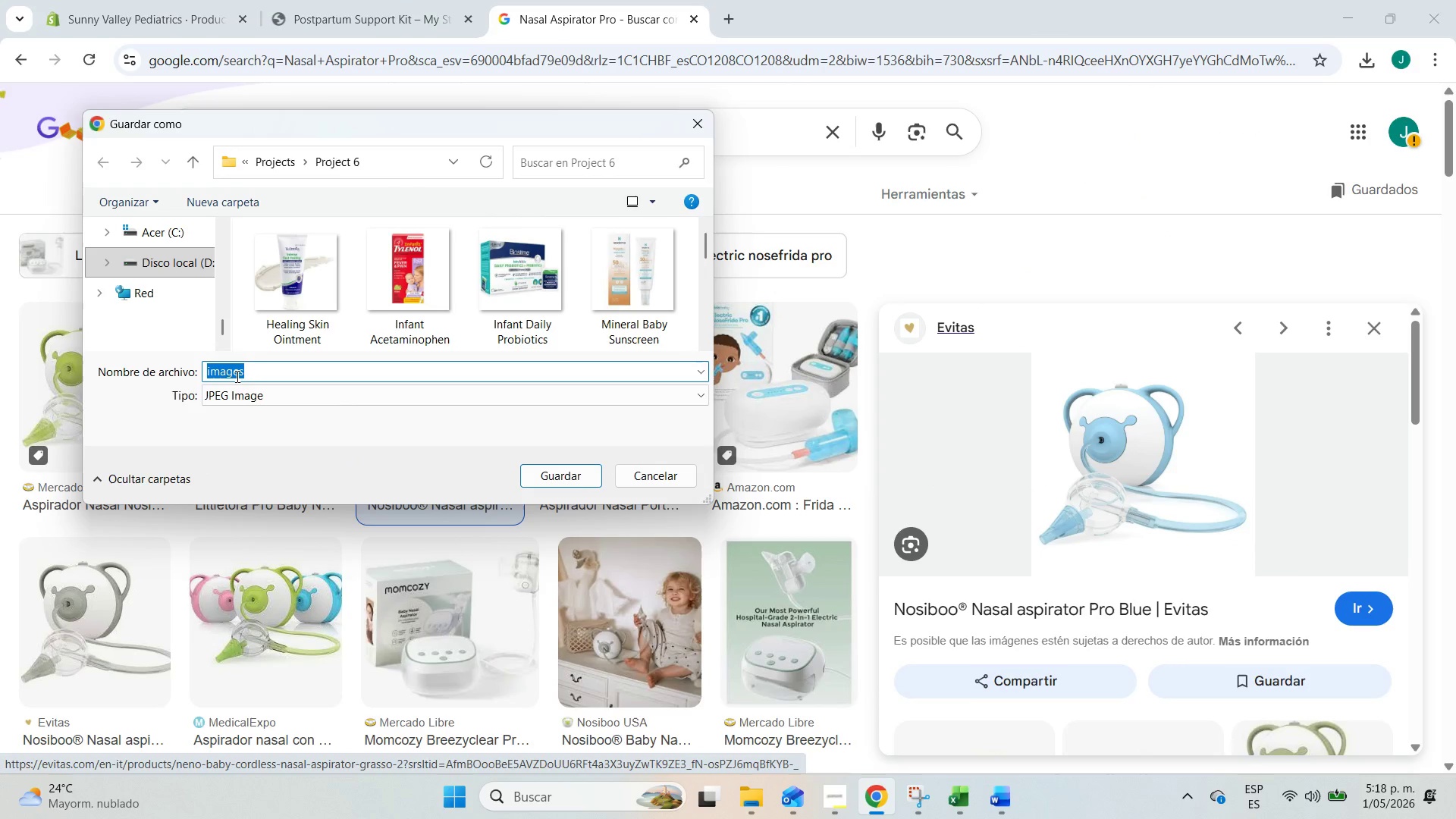 
left_click_drag(start_coordinate=[261, 375], to_coordinate=[97, 354])
 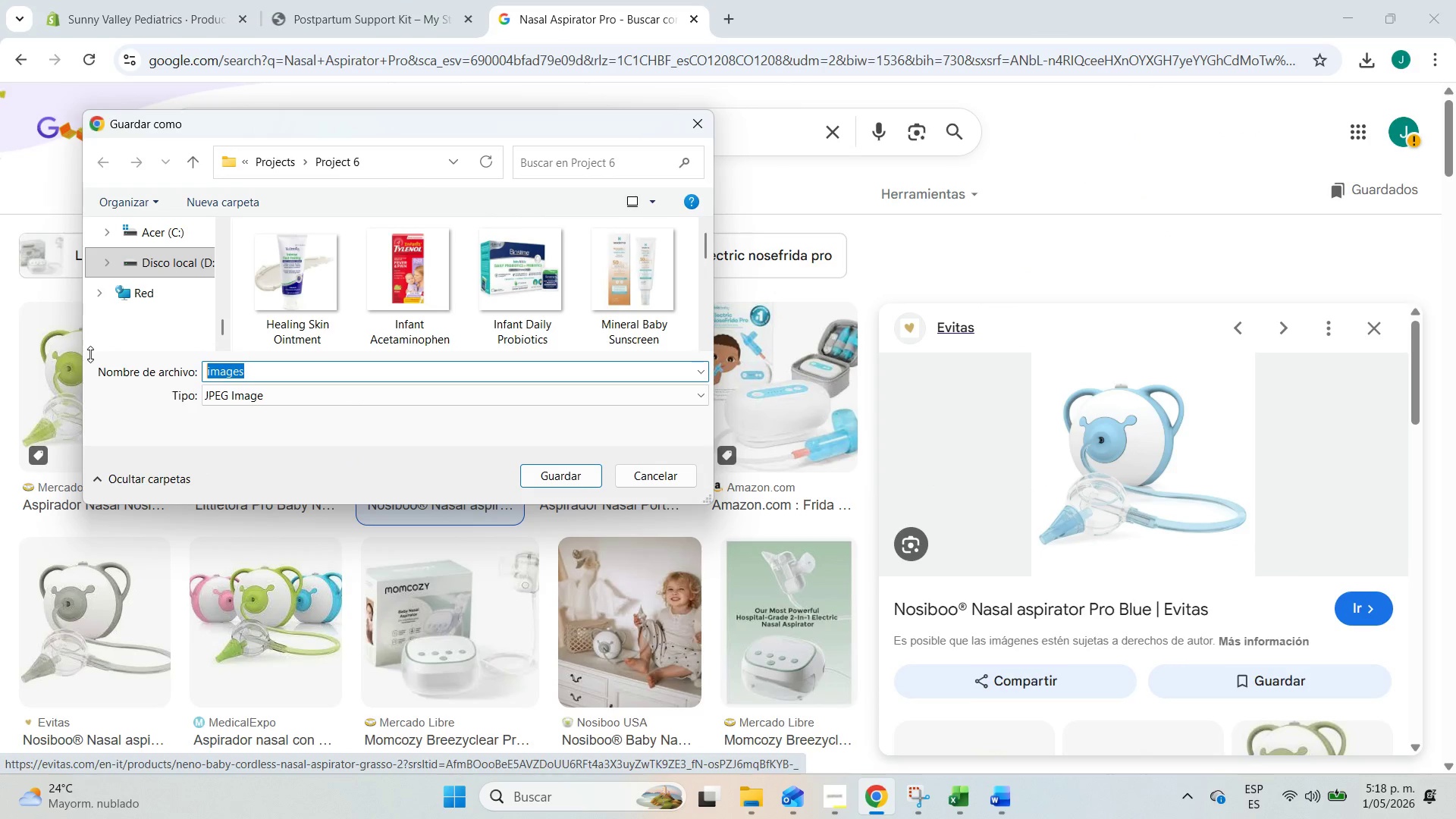 
key(Control+V)
 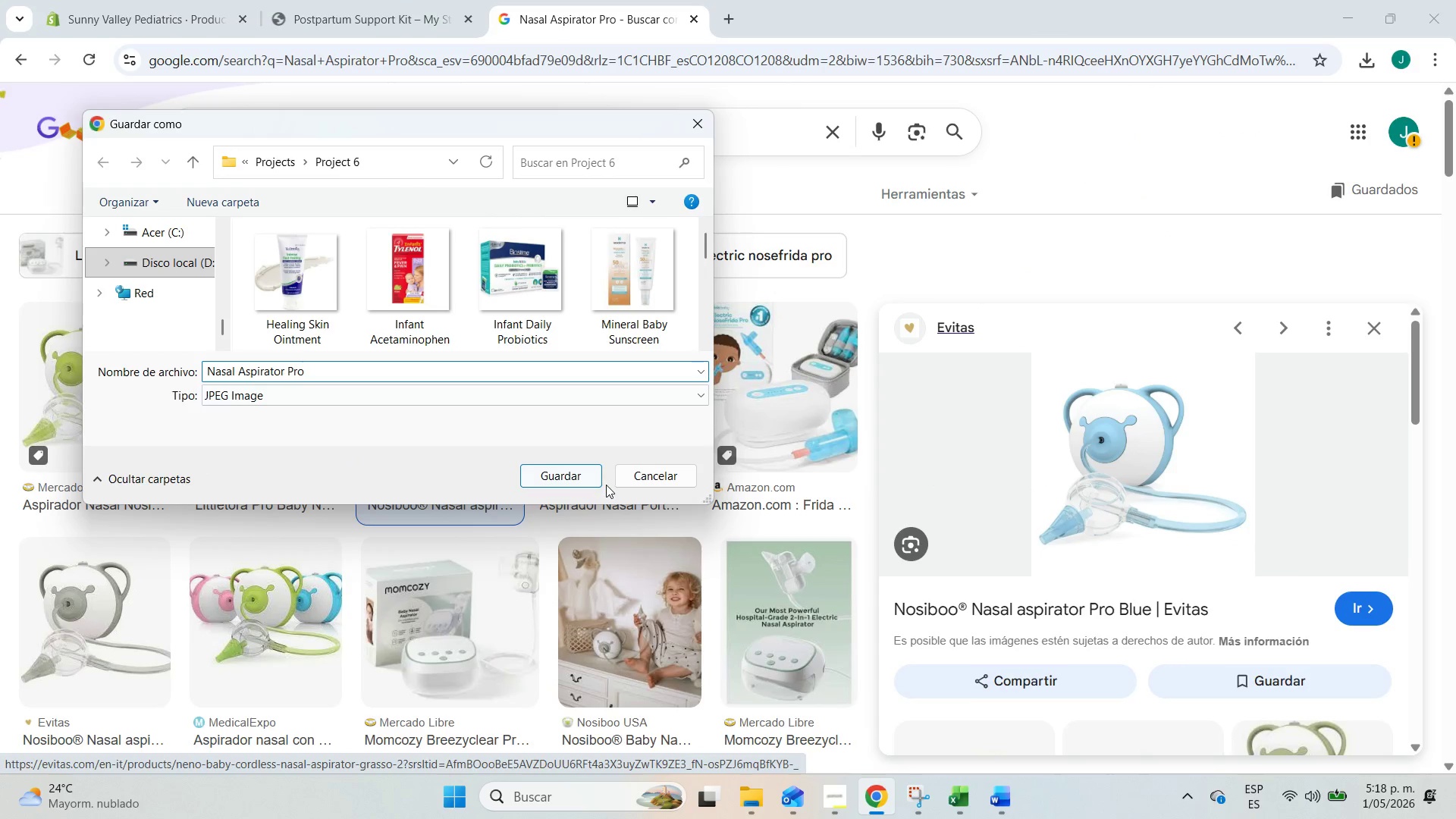 
left_click([588, 482])
 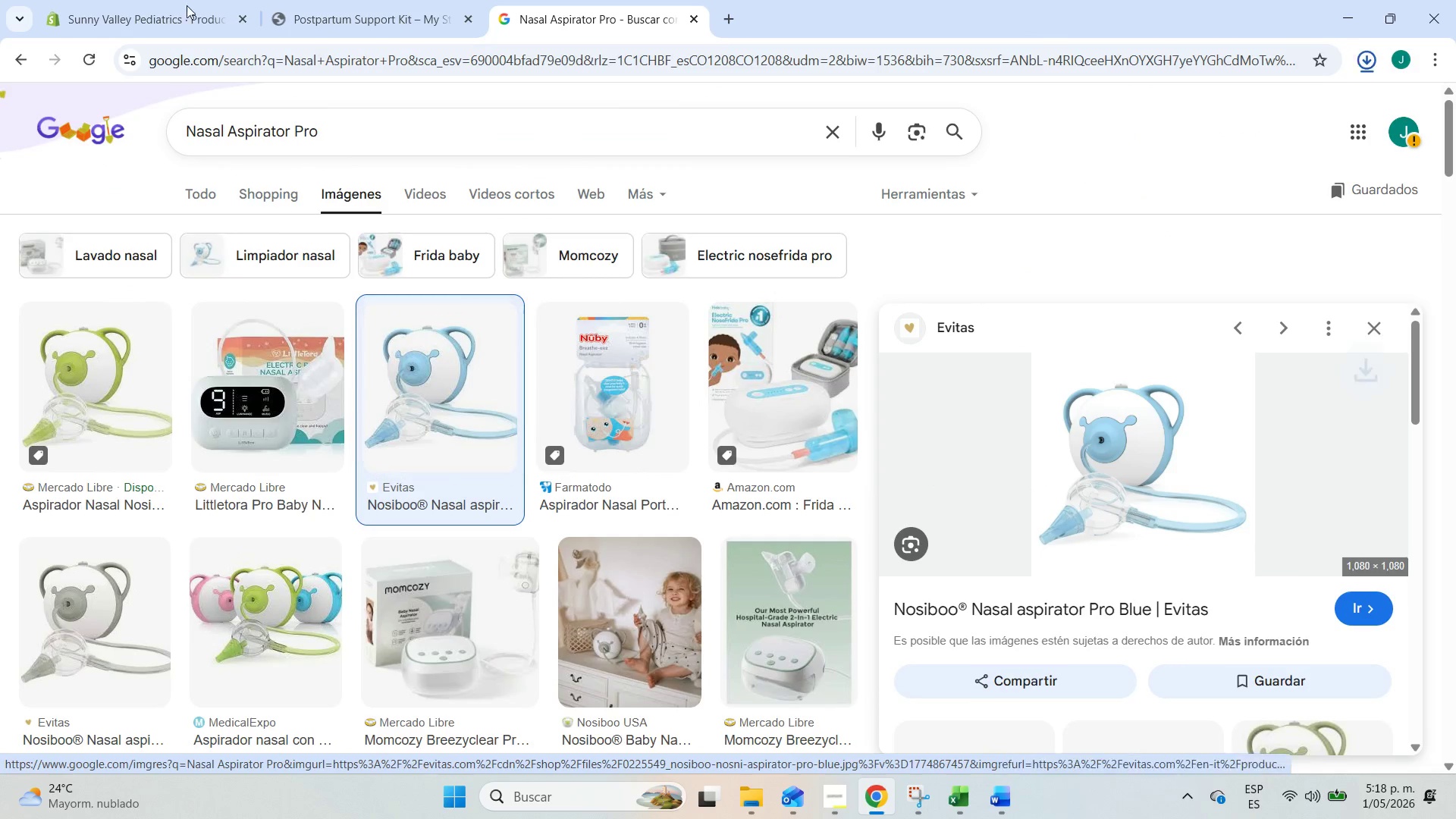 
left_click([148, 0])
 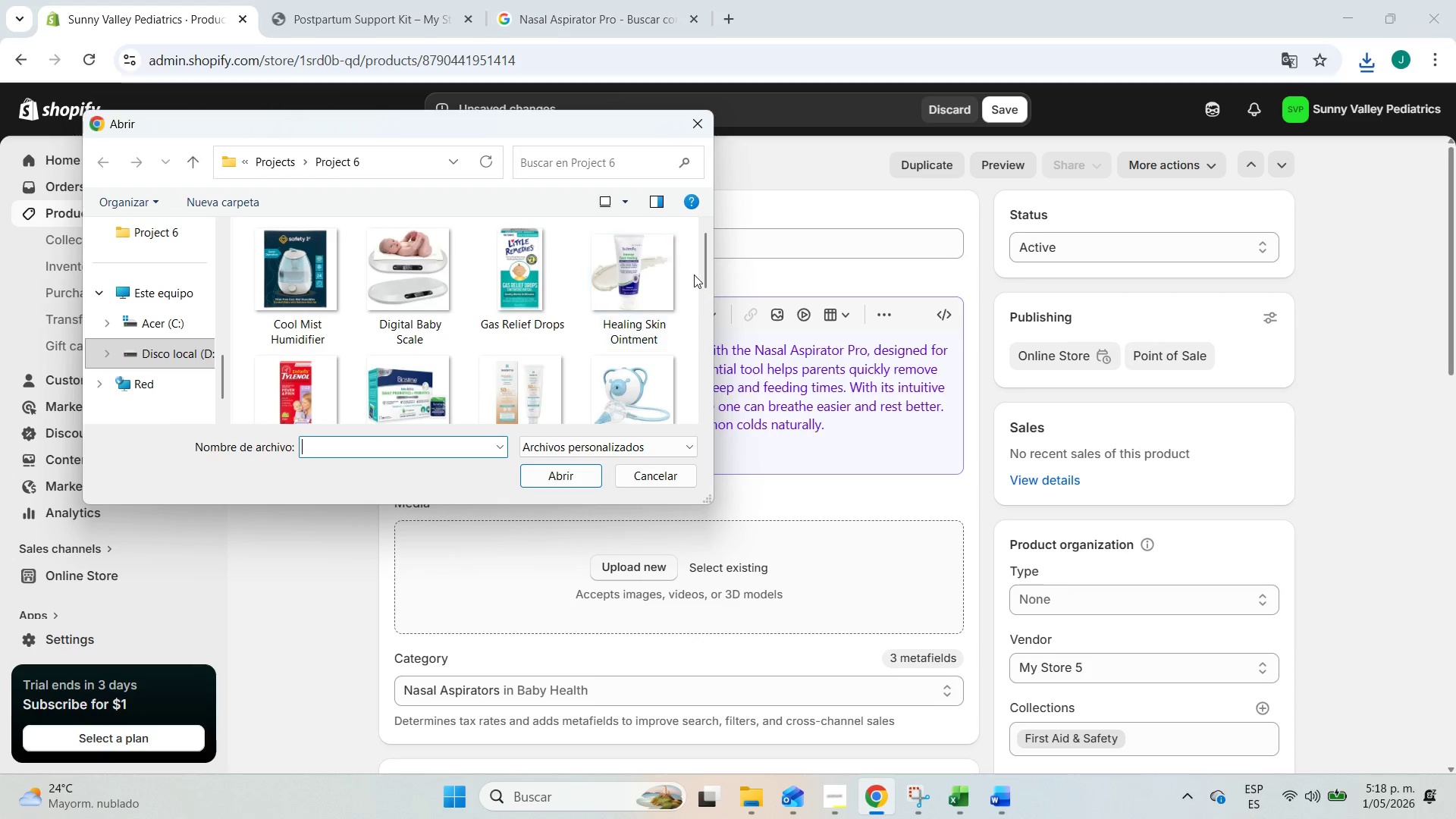 
left_click_drag(start_coordinate=[705, 278], to_coordinate=[714, 328])
 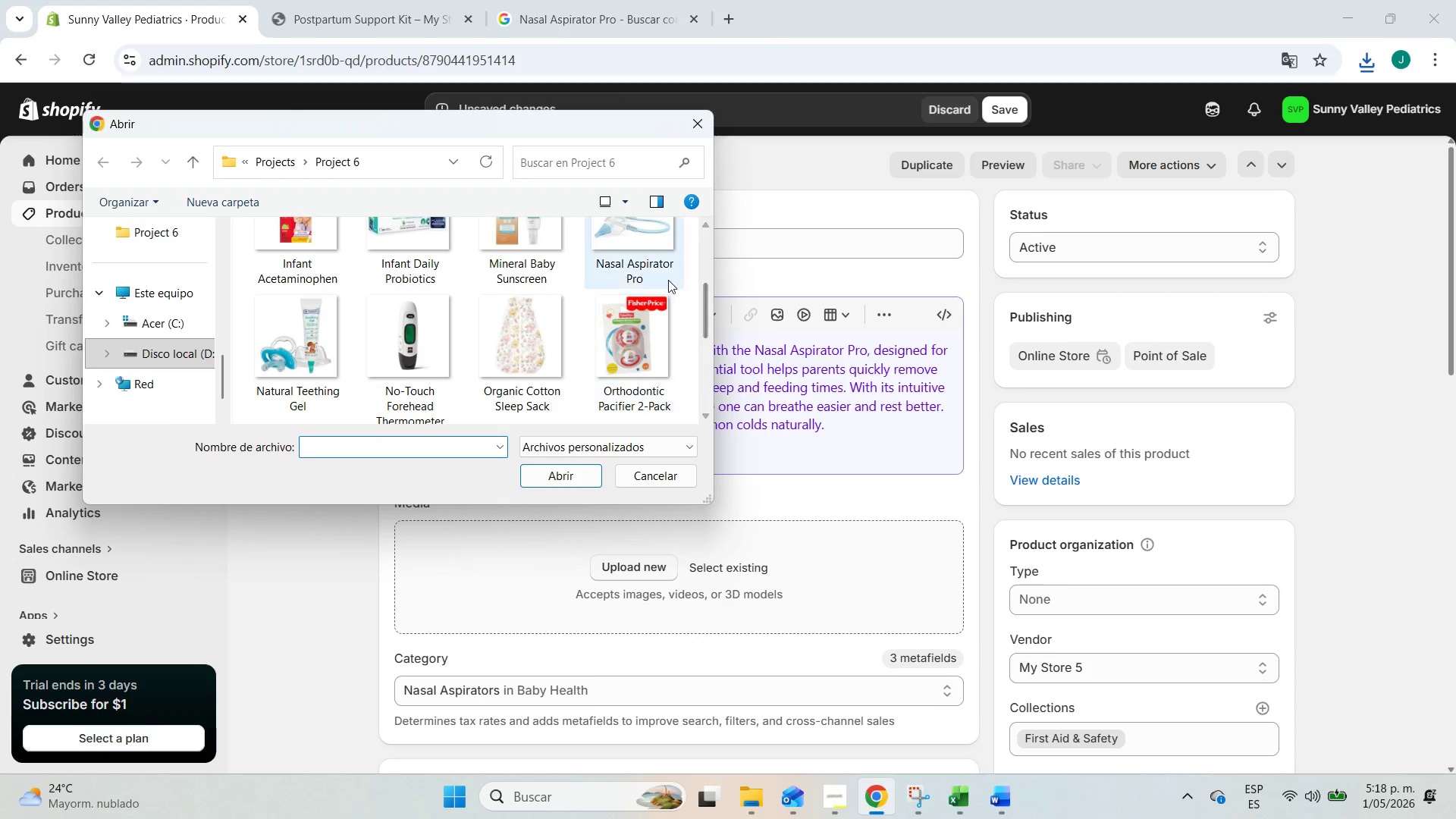 
left_click([668, 280])
 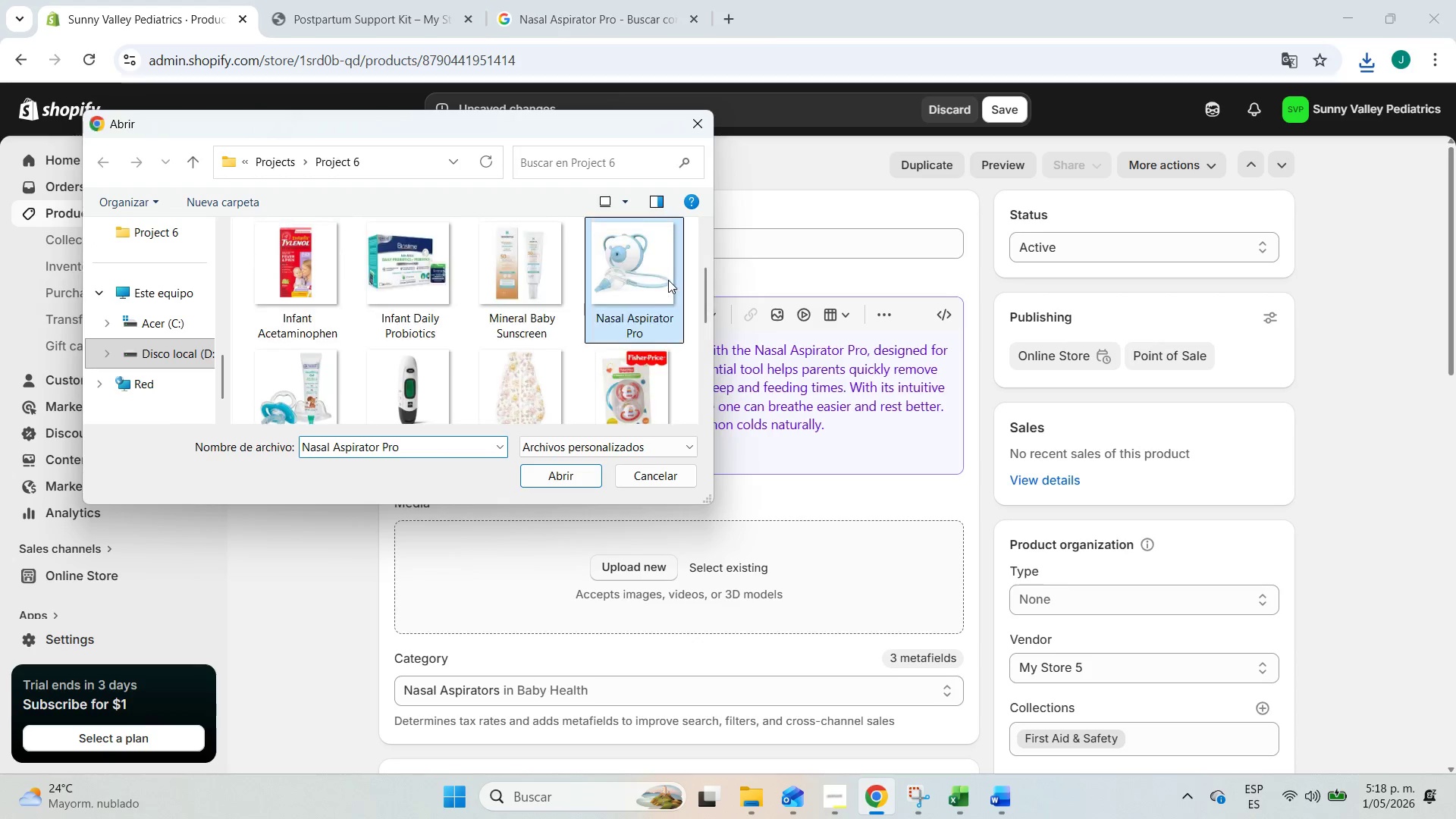 
key(Enter)
 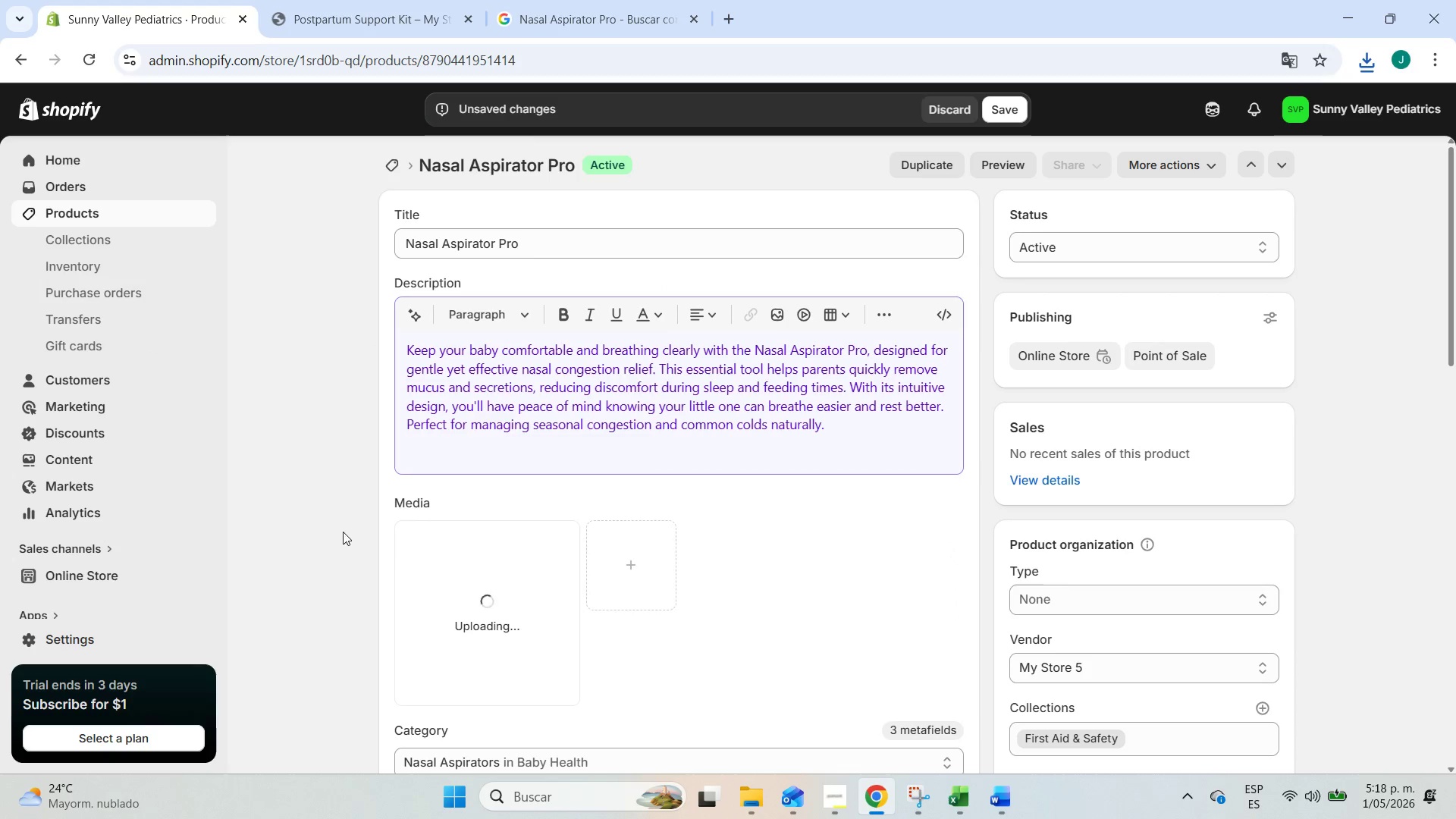 
scroll: coordinate [453, 458], scroll_direction: down, amount: 3.0
 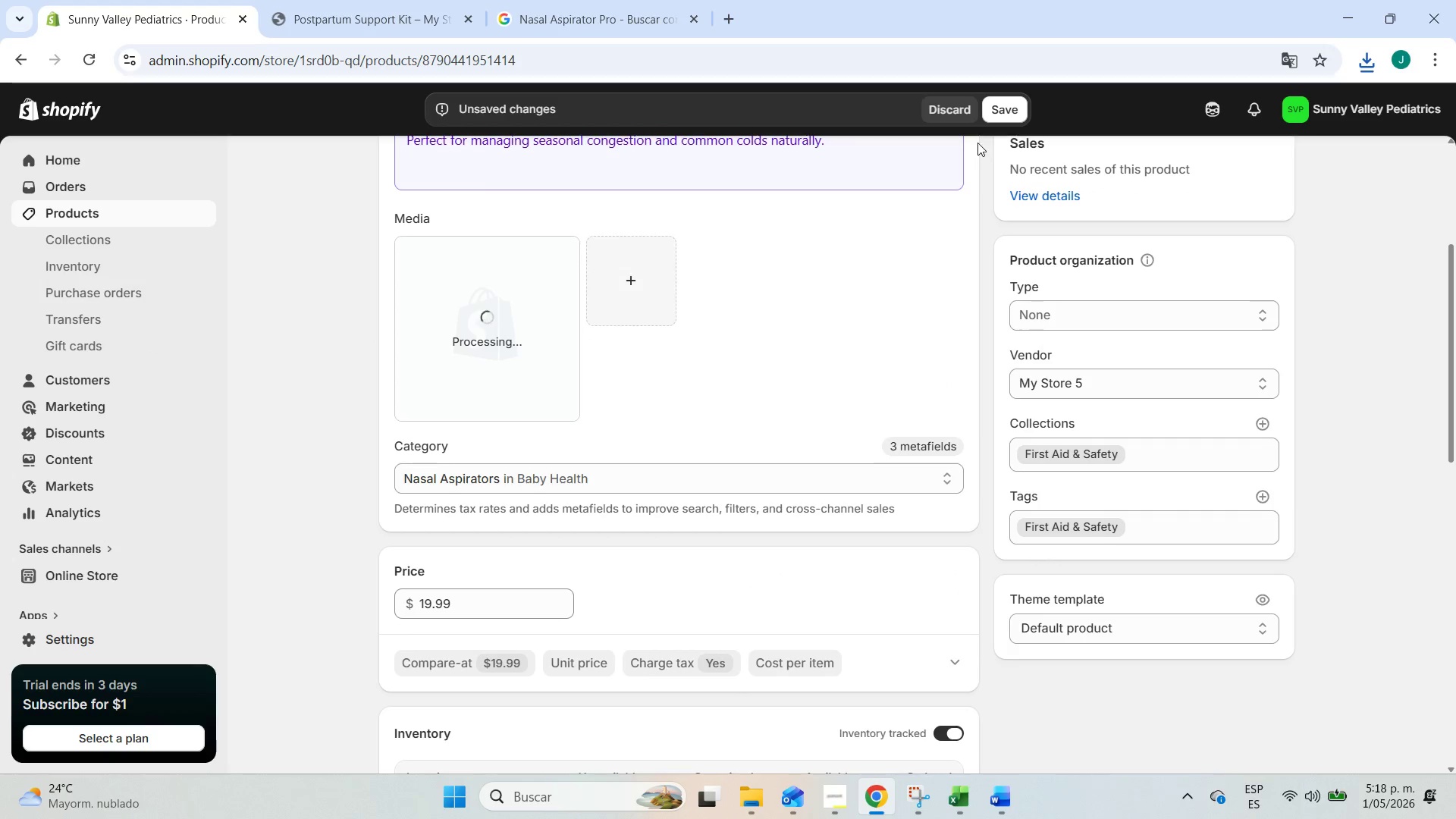 
scroll: coordinate [978, 208], scroll_direction: up, amount: 2.0
 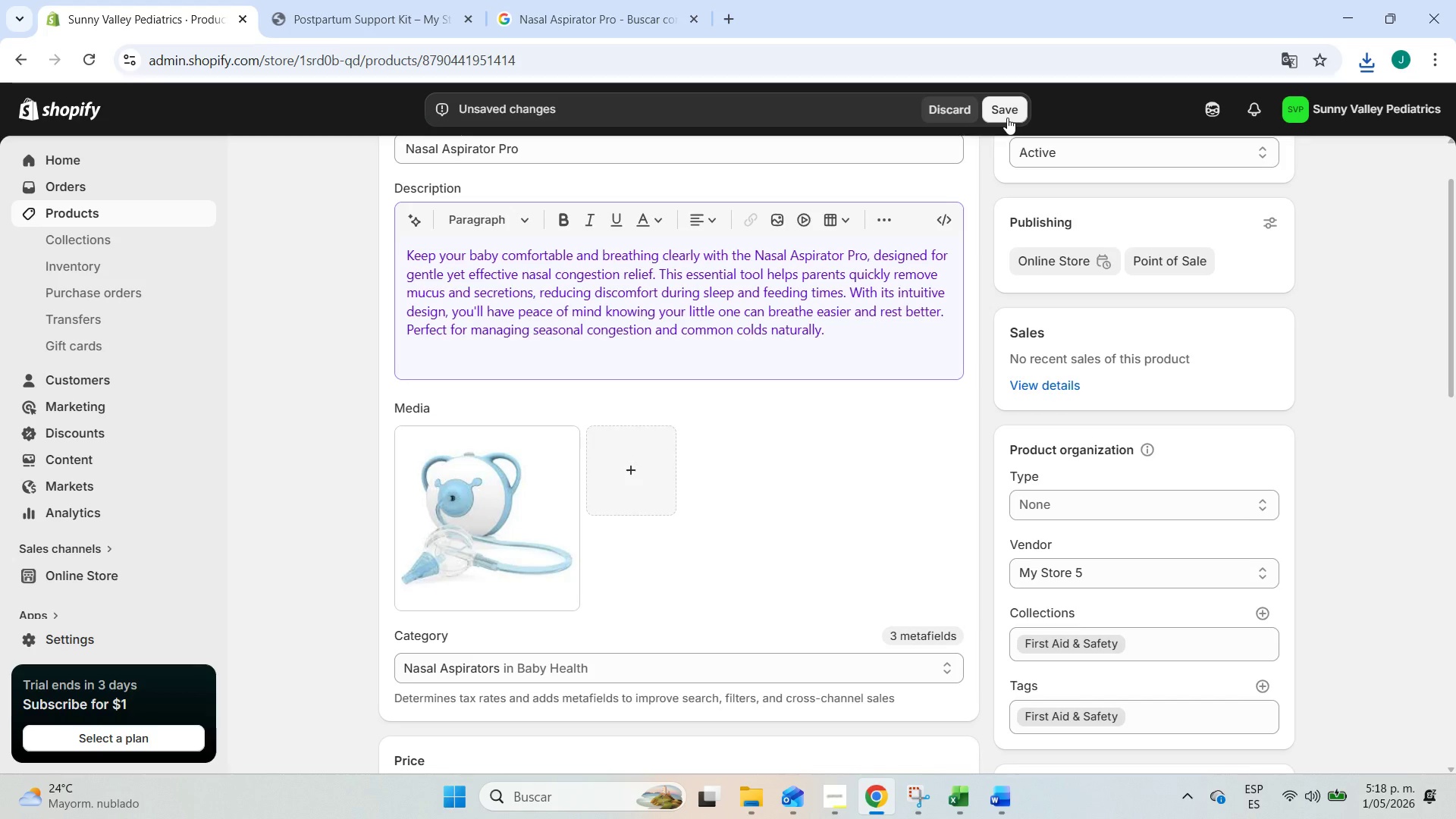 
left_click([1007, 118])
 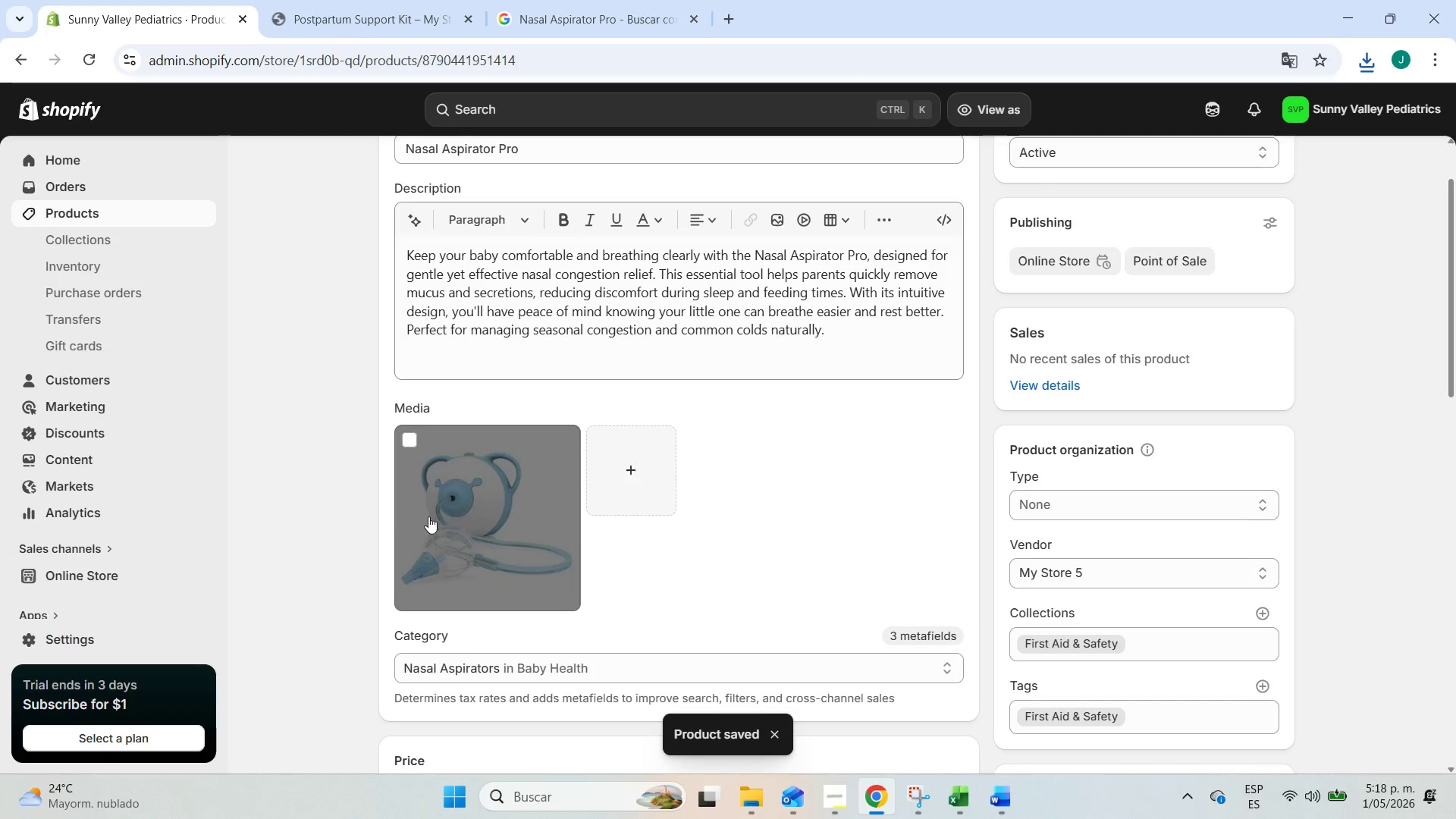 
wait(5.91)
 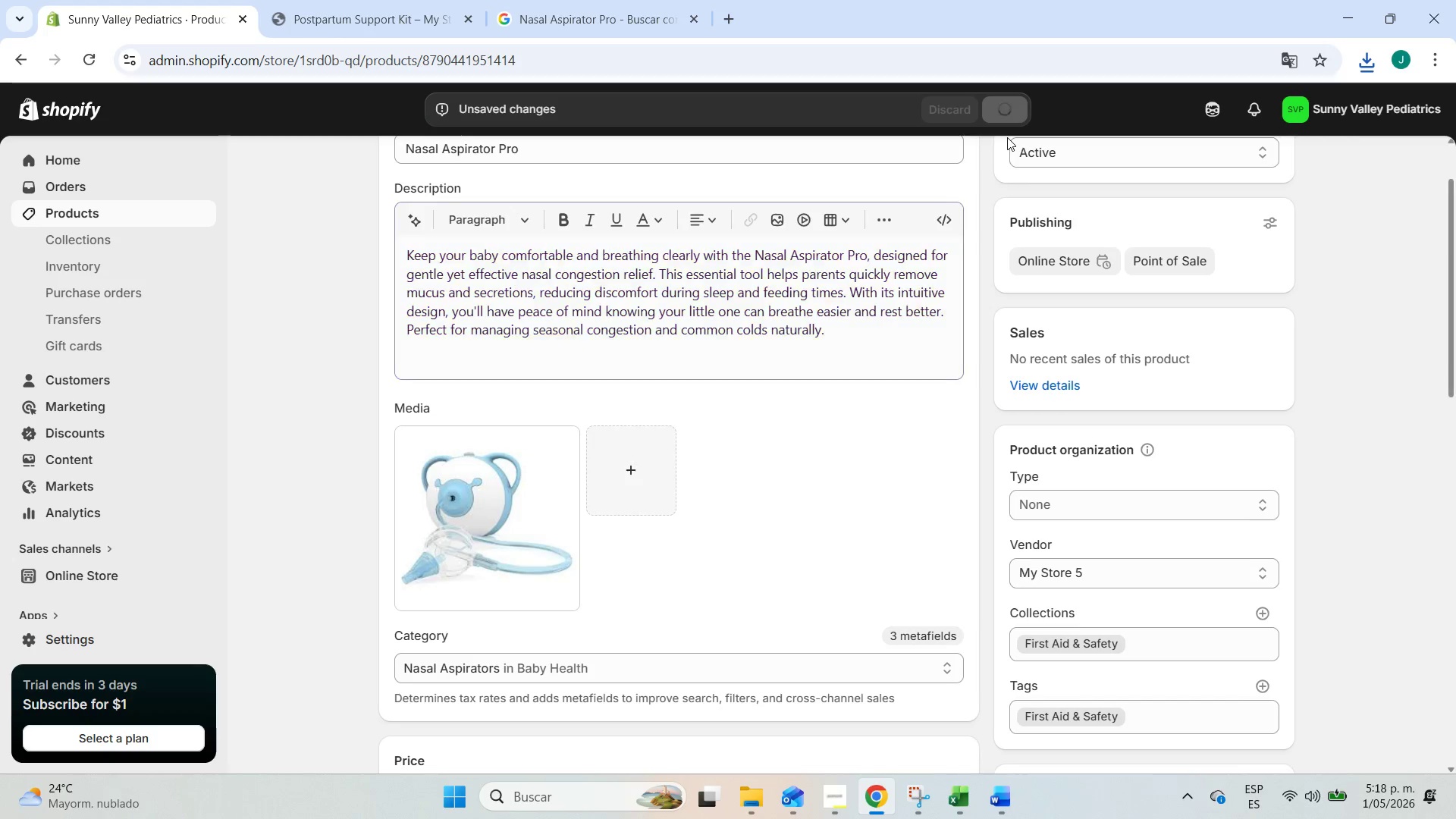 
left_click([444, 508])
 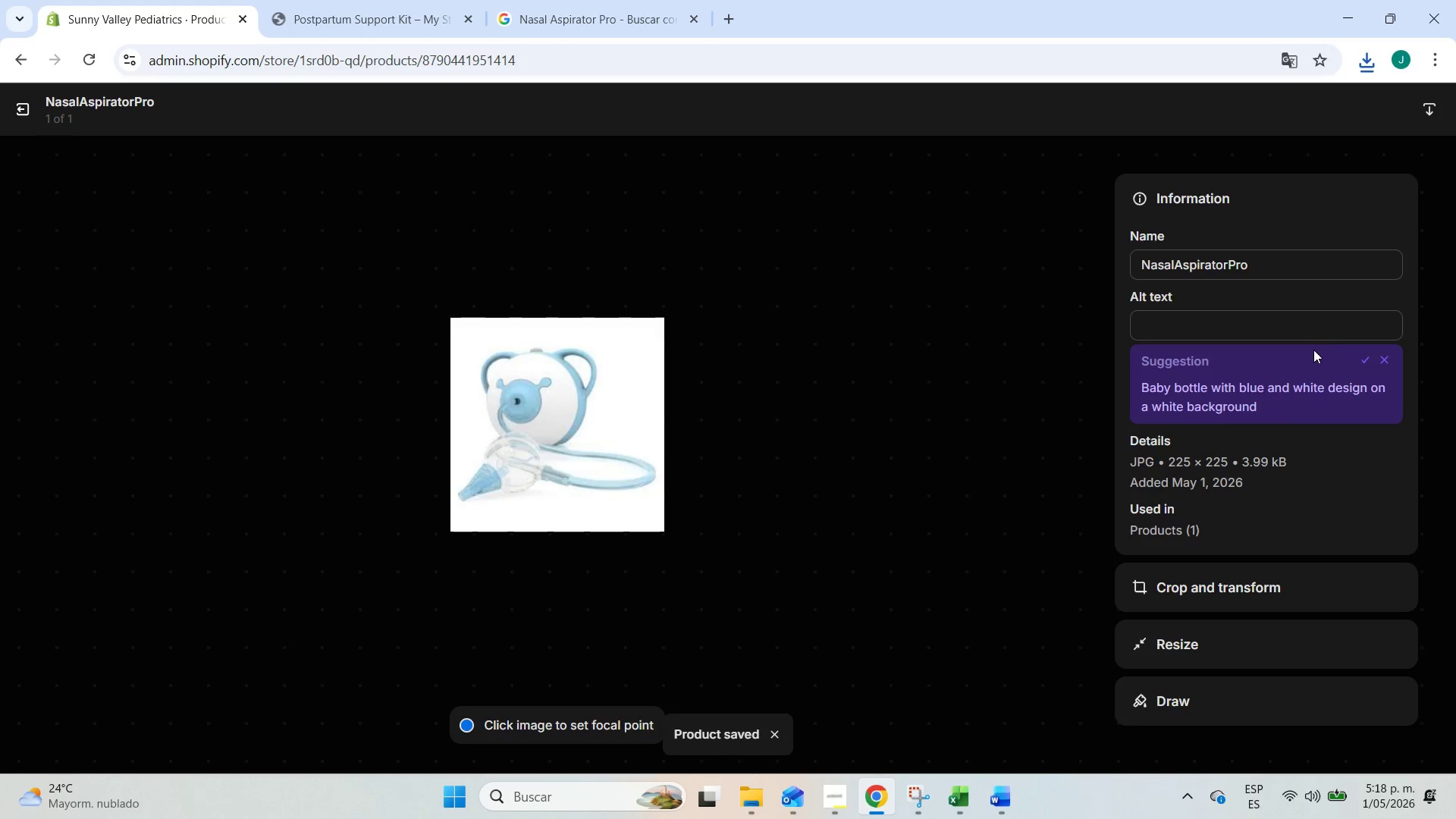 
left_click([1367, 365])
 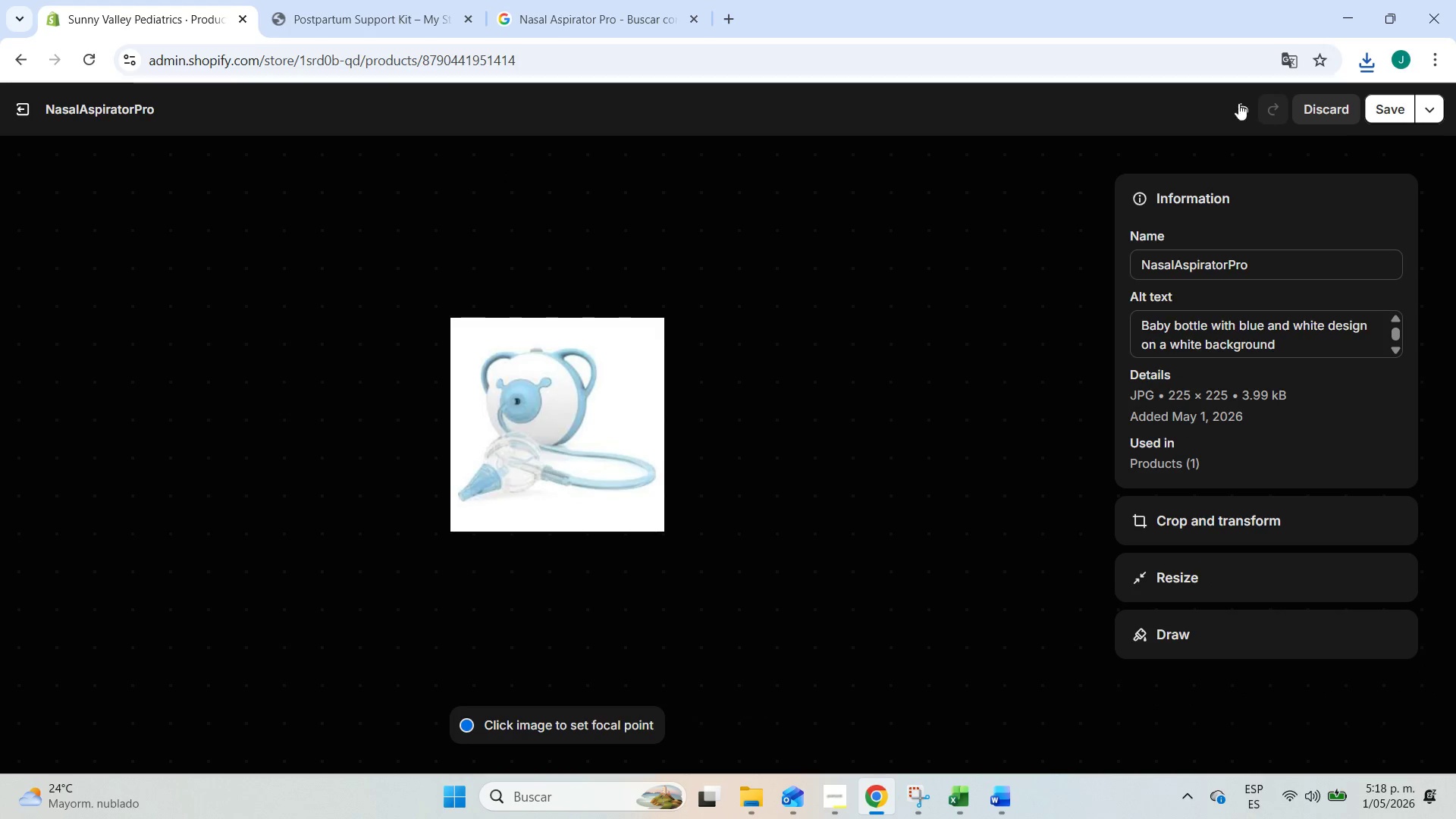 
left_click([1401, 122])
 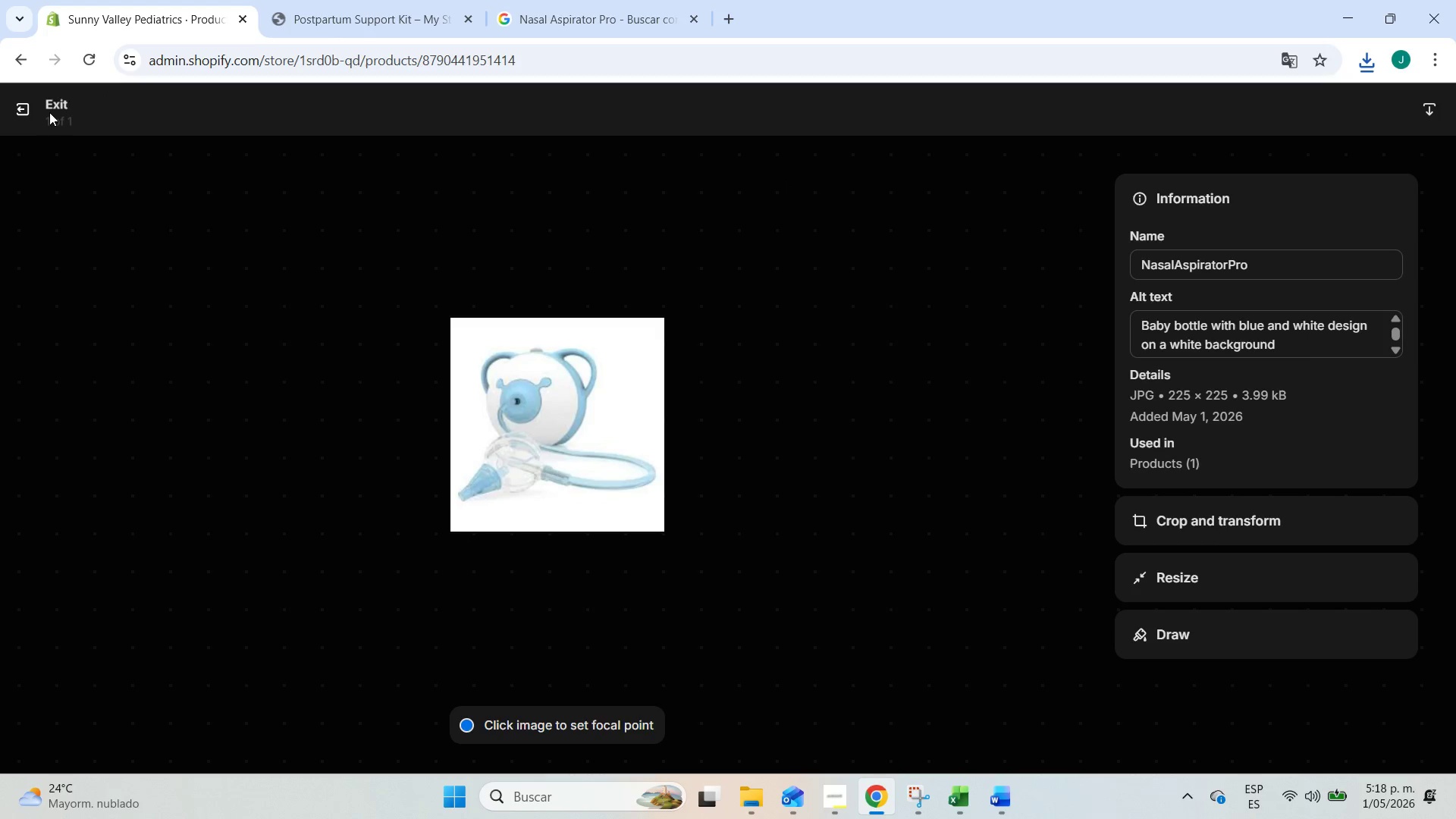 
double_click([24, 118])
 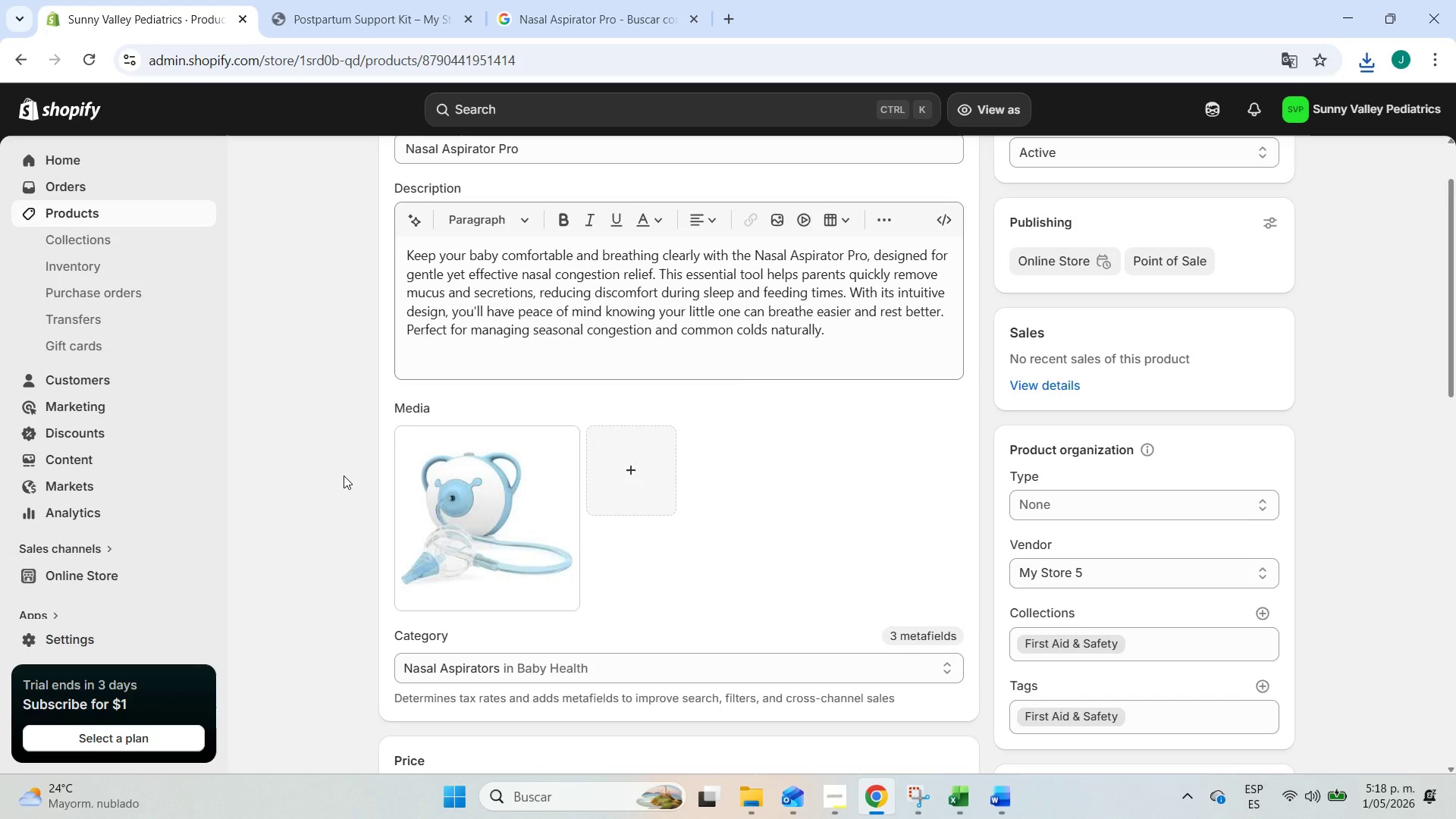 
scroll: coordinate [345, 482], scroll_direction: down, amount: 11.0
 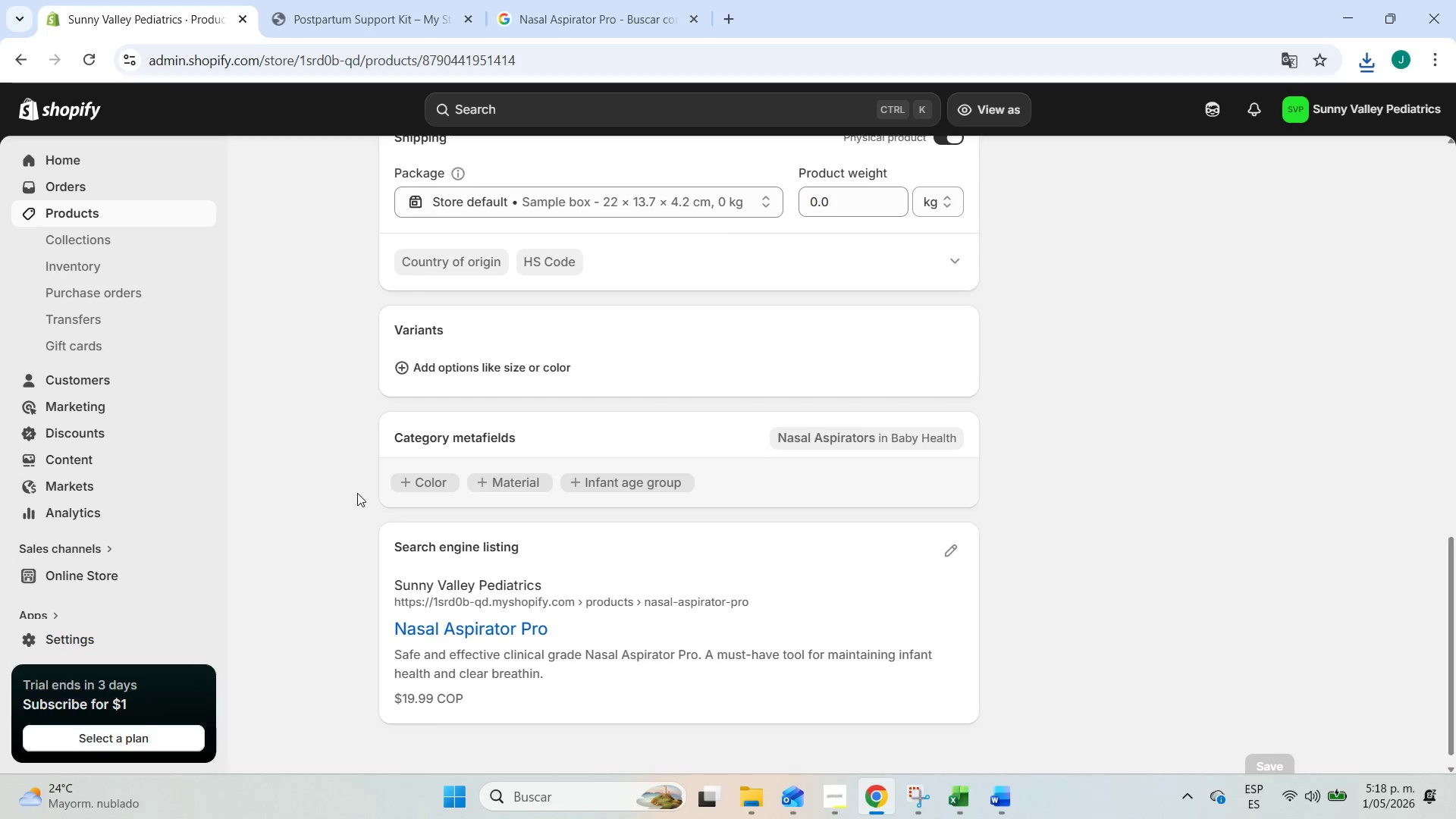 
scroll: coordinate [364, 493], scroll_direction: up, amount: 14.0
 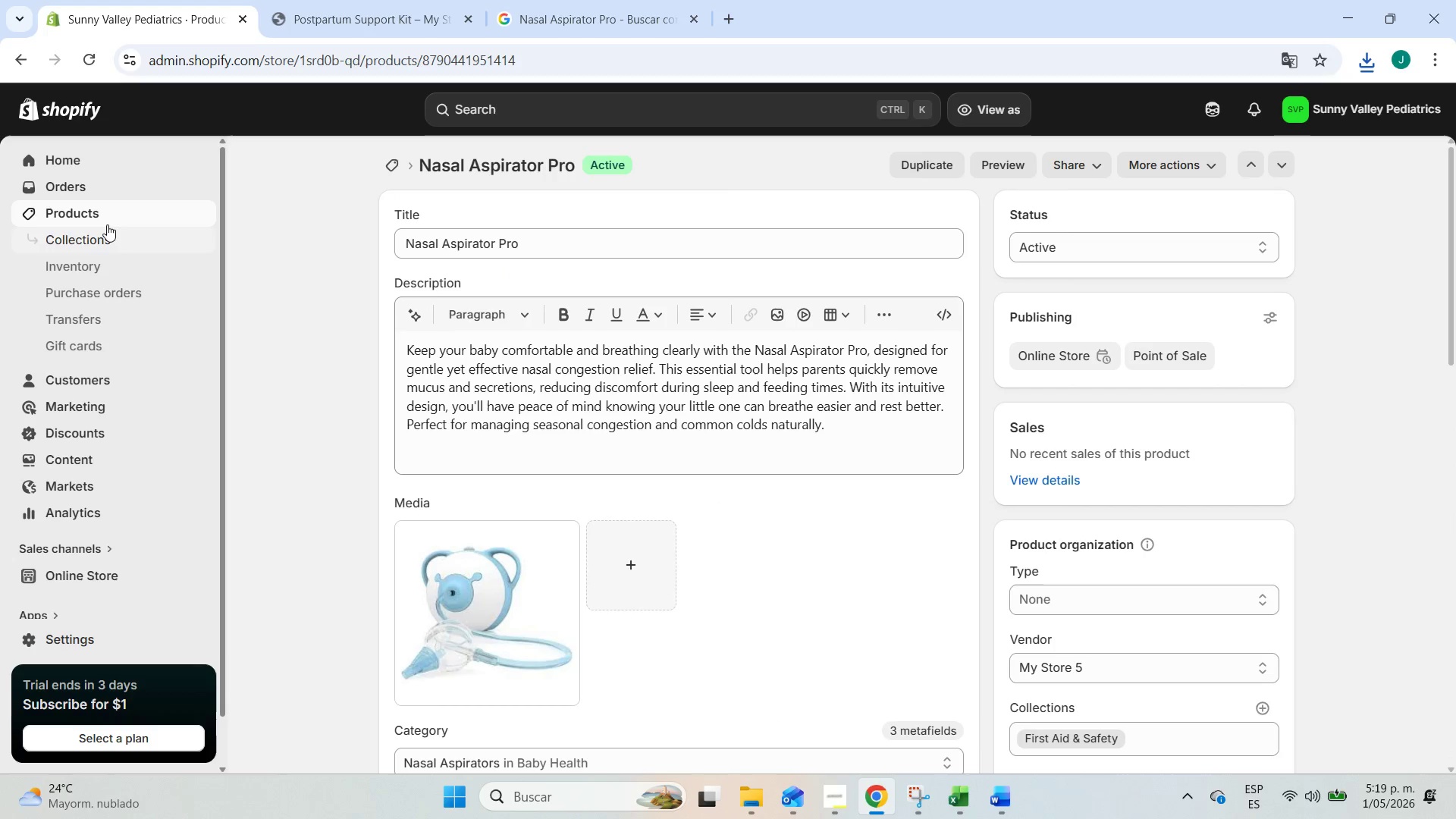 
left_click([111, 215])
 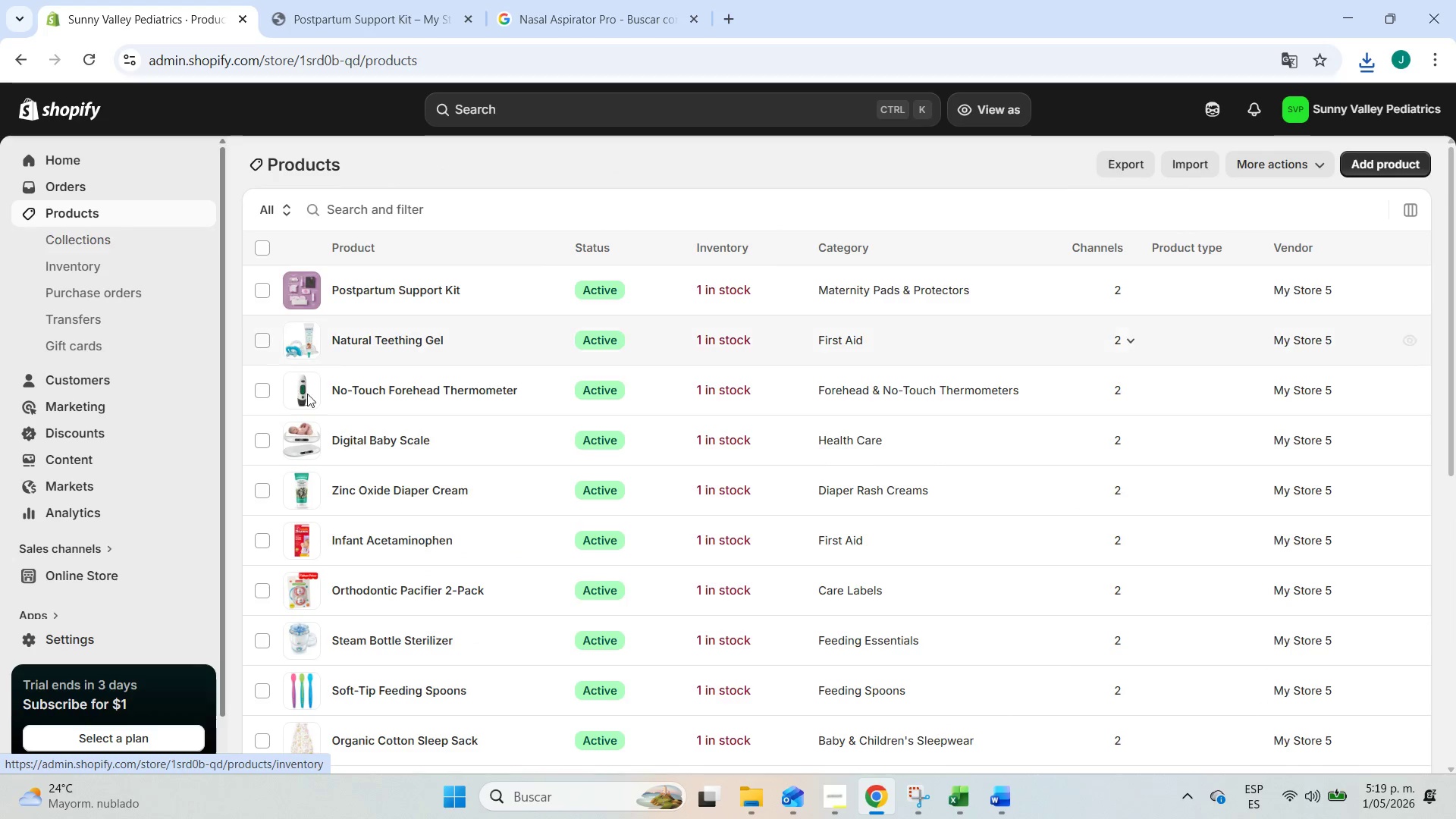 
scroll: coordinate [526, 458], scroll_direction: down, amount: 10.0
 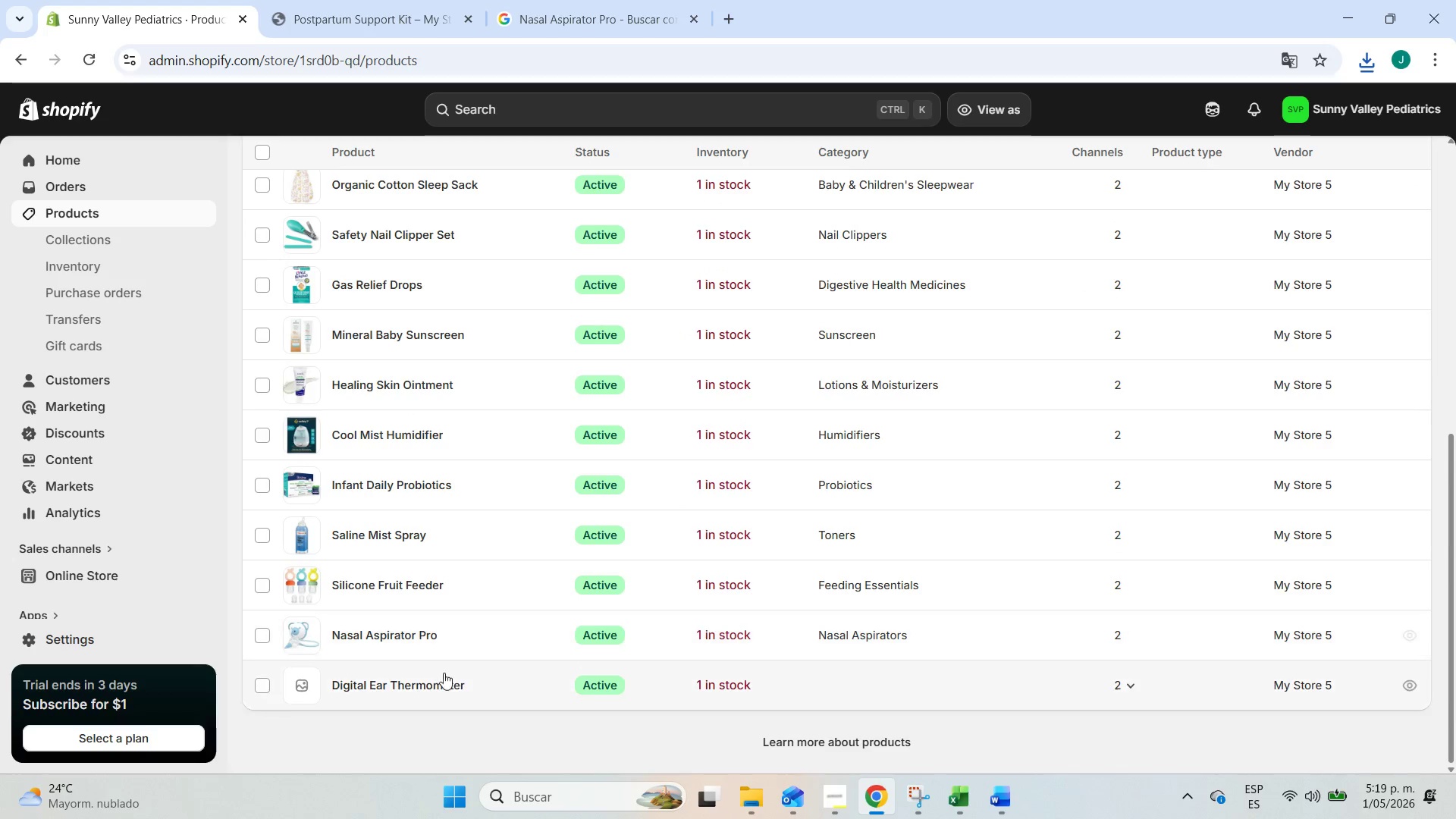 
left_click([390, 685])
 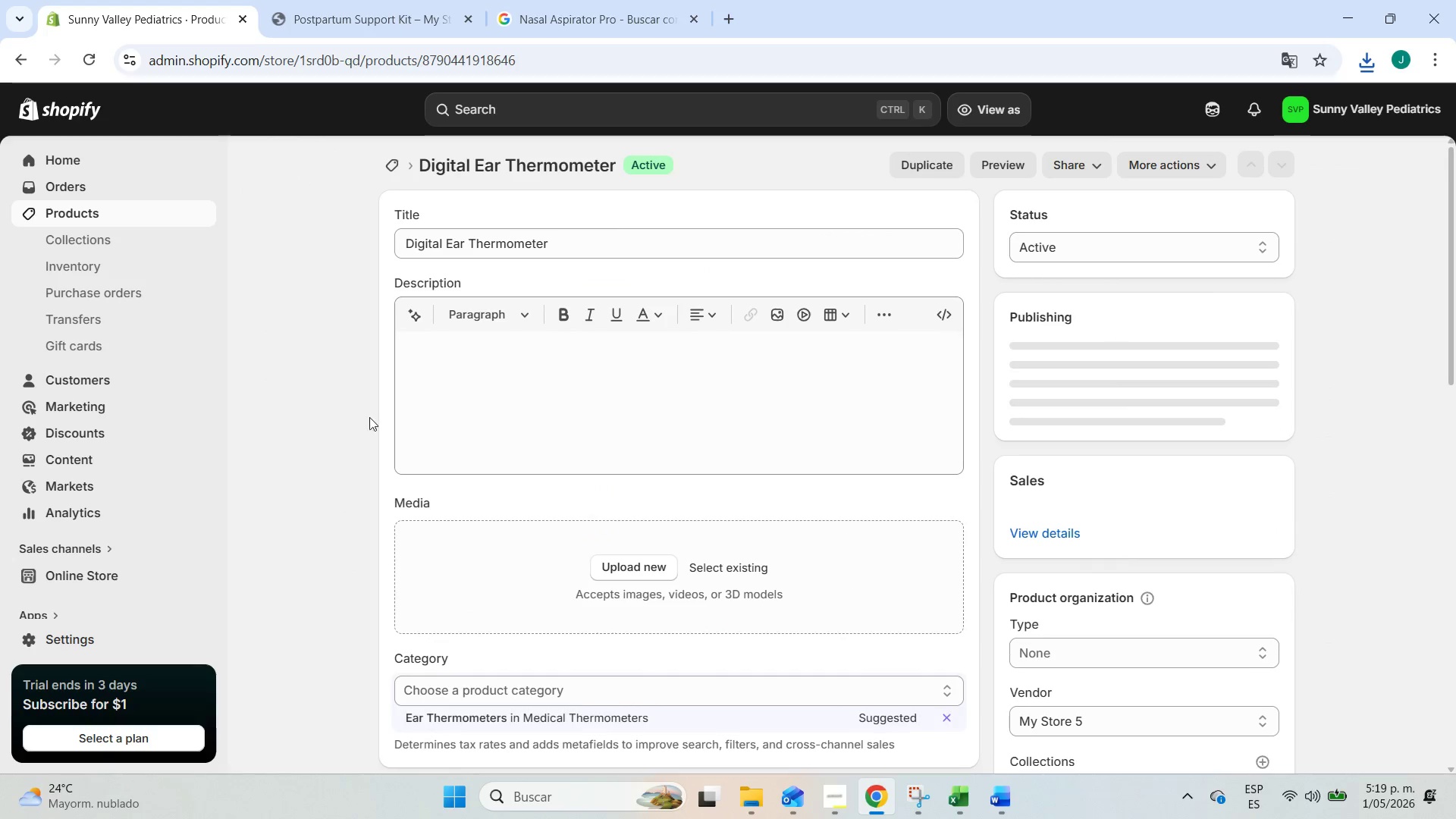 
left_click([418, 315])
 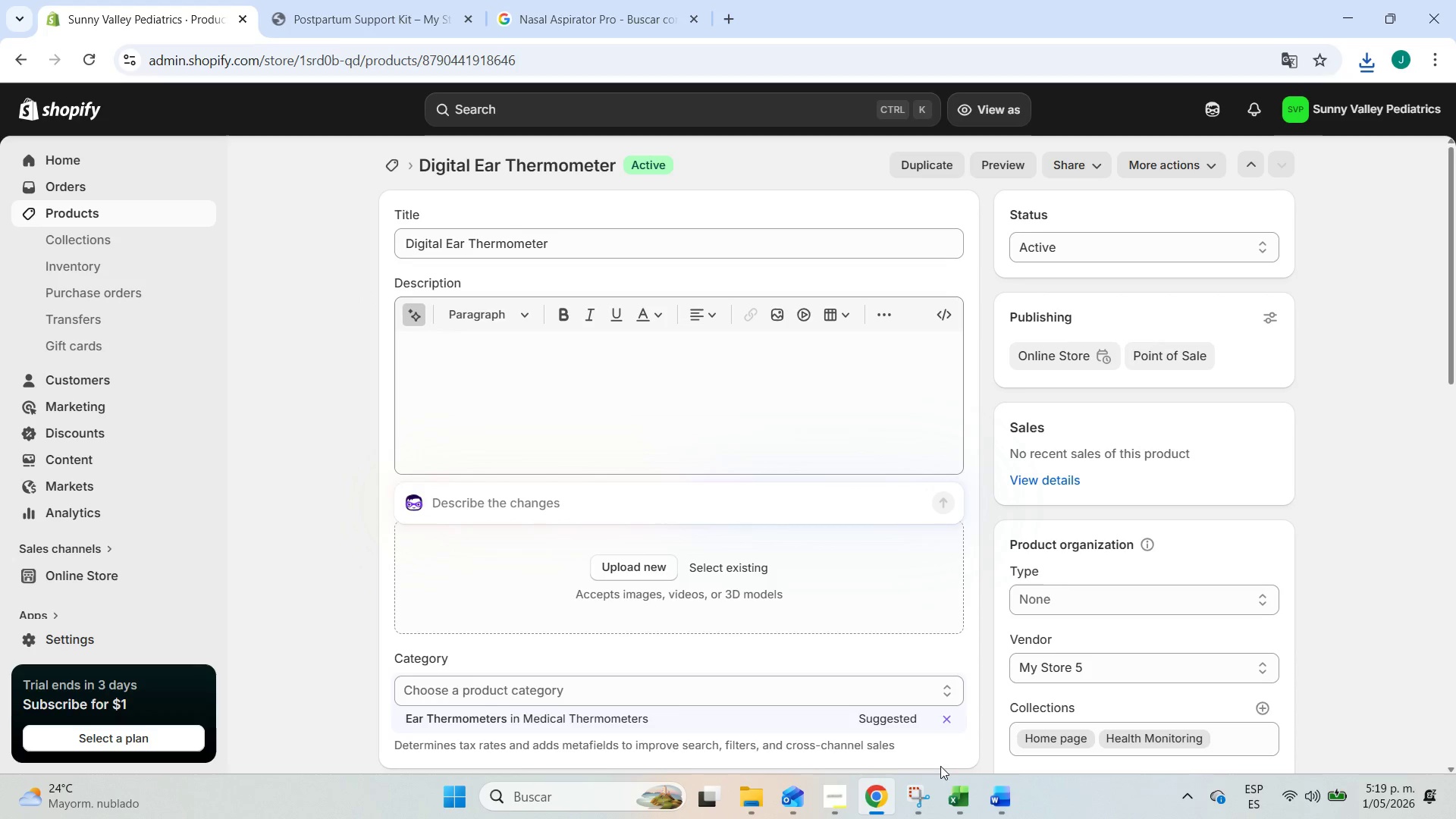 
left_click([831, 790])